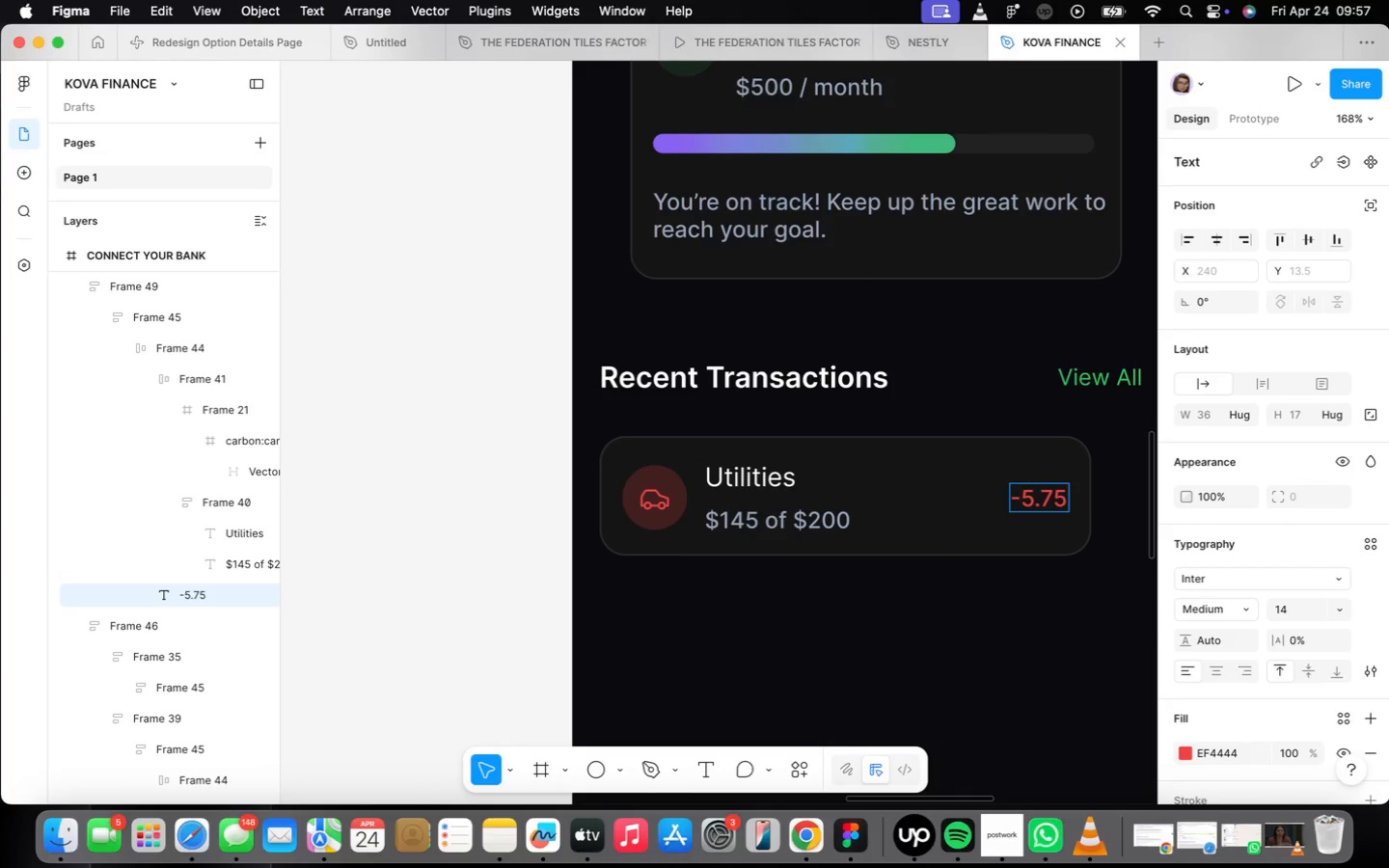 
key(Shift+4)
 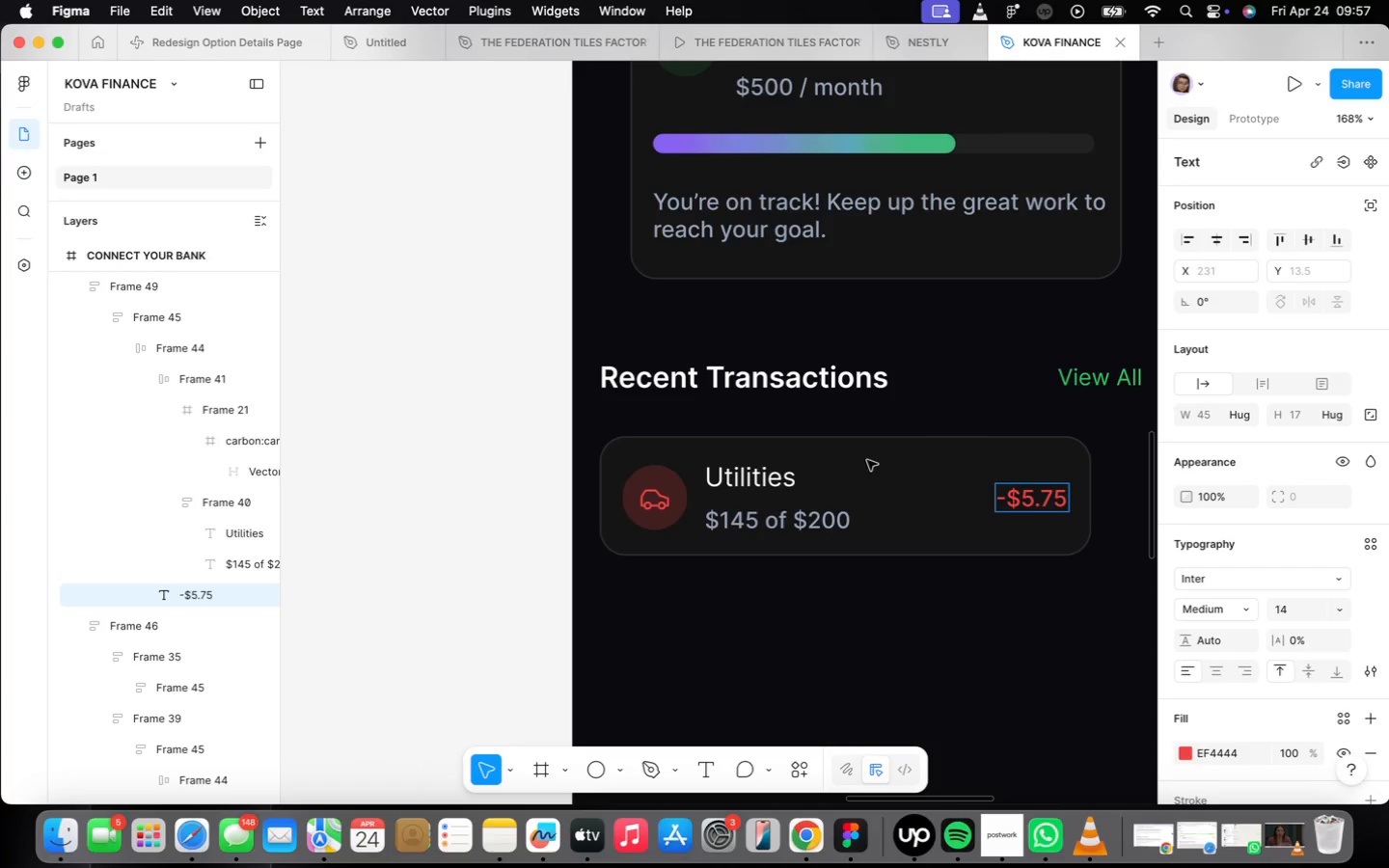 
left_click([747, 481])
 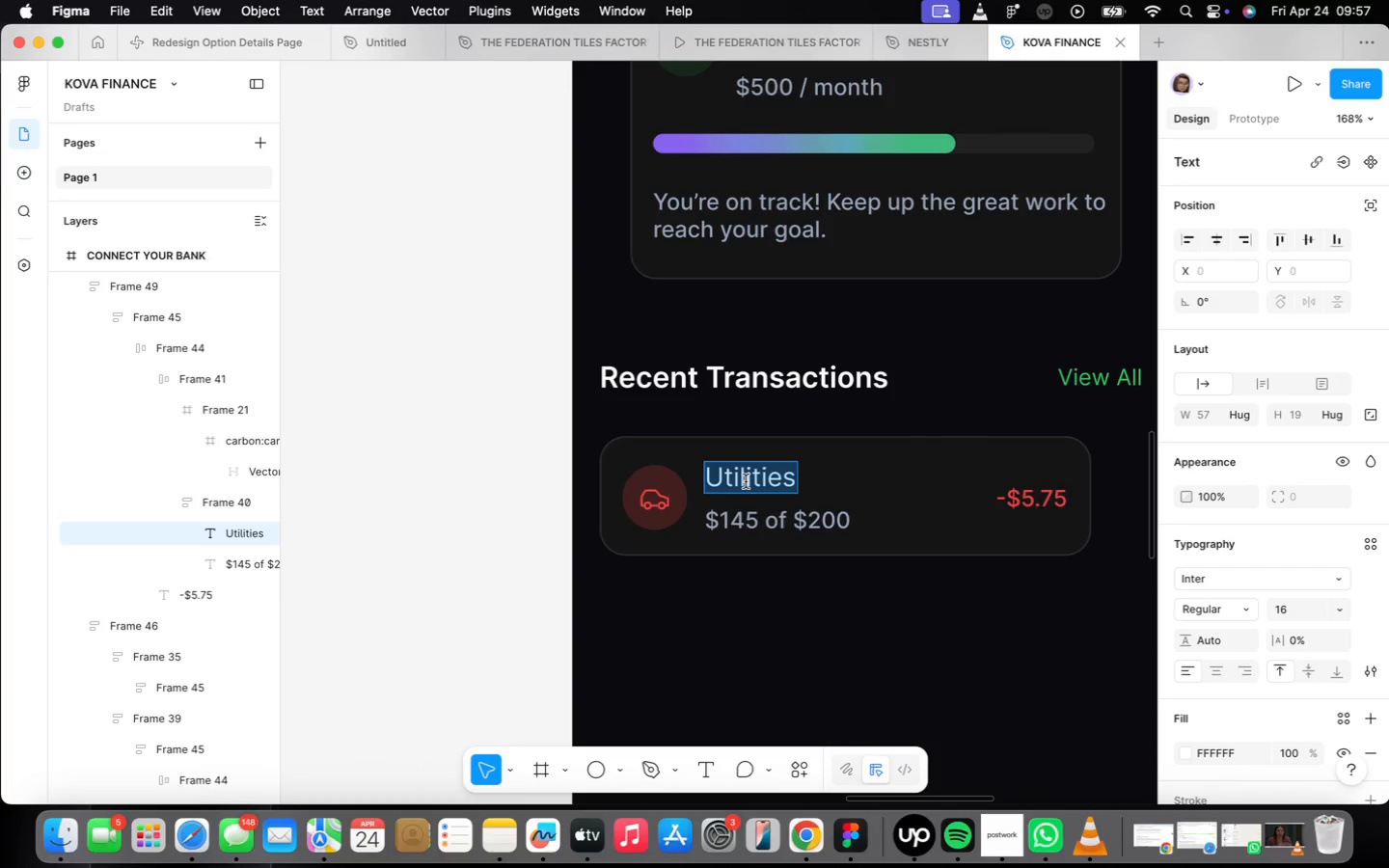 
type(Starbucks Cofee)
key(Backspace)
key(Backspace)
type(fee)
 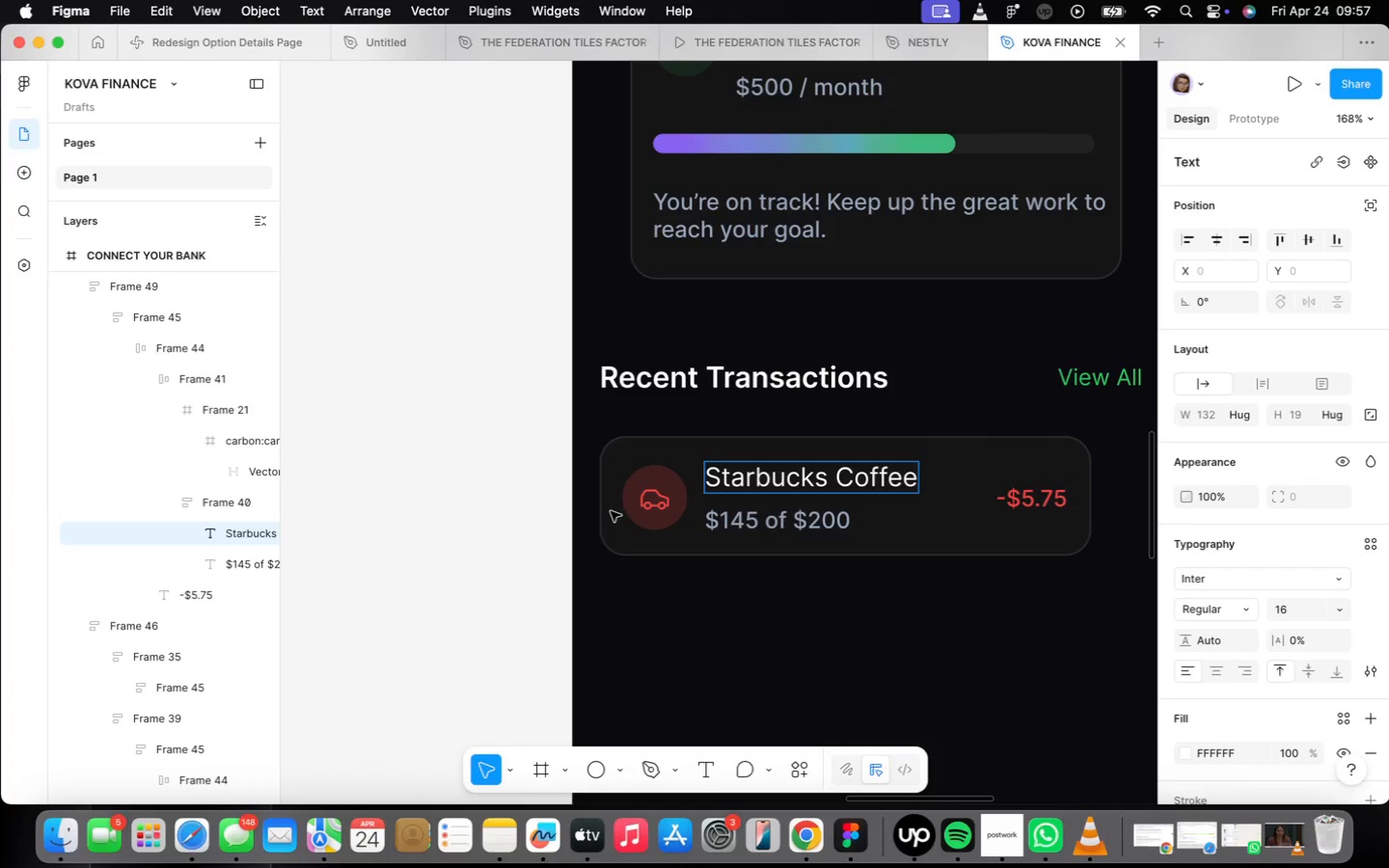 
double_click([766, 528])
 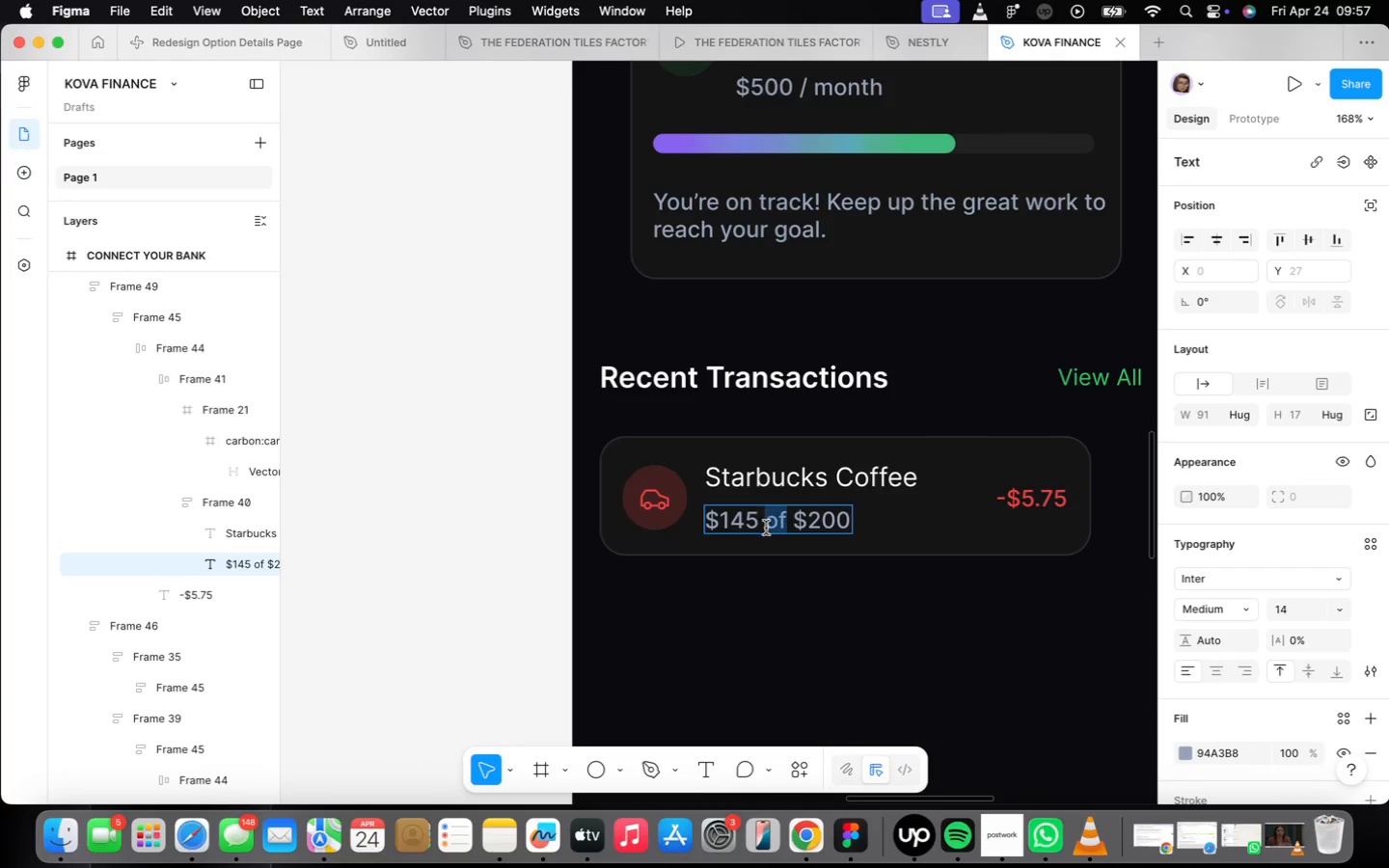 
triple_click([766, 528])
 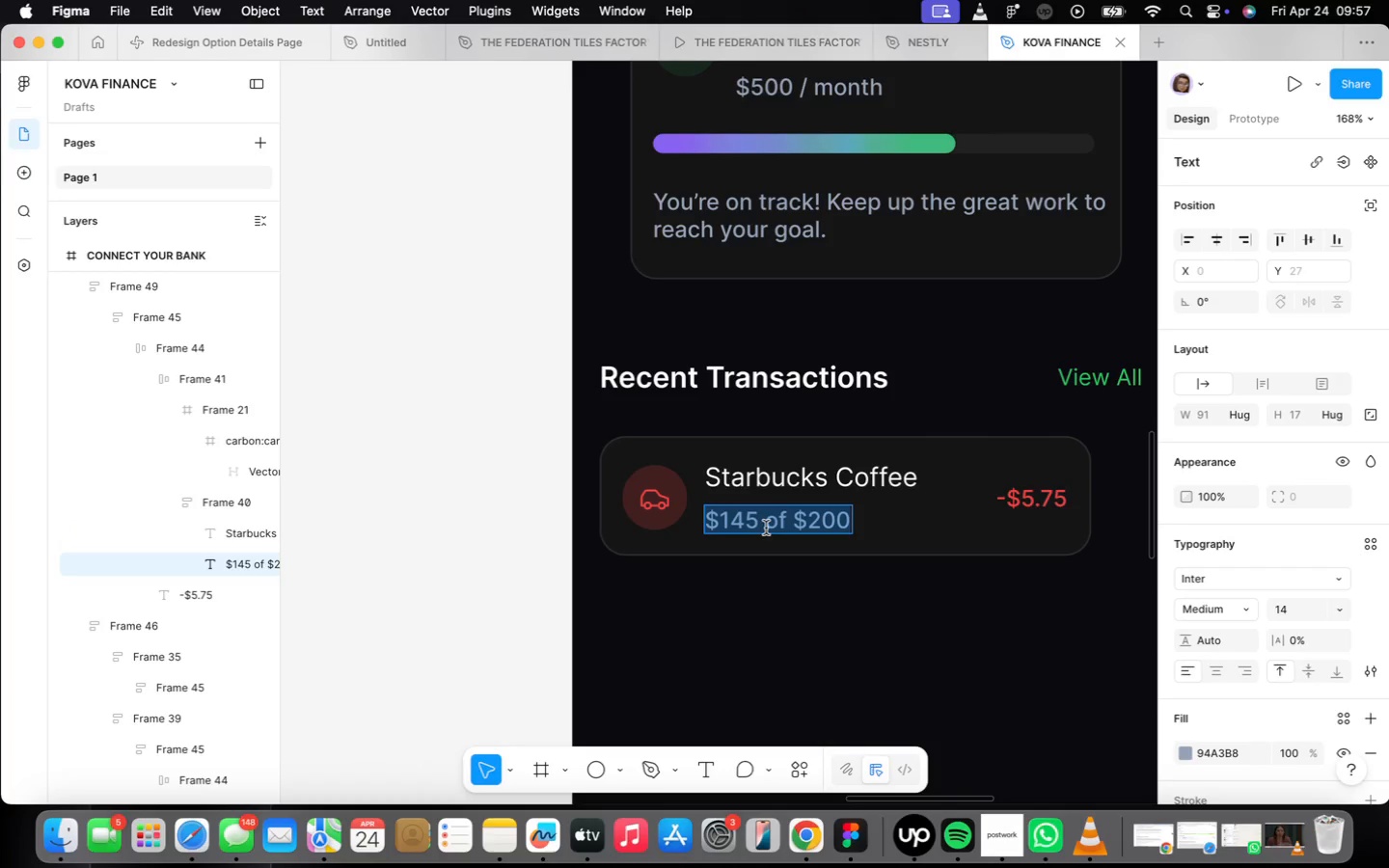 
type(2 hours)
 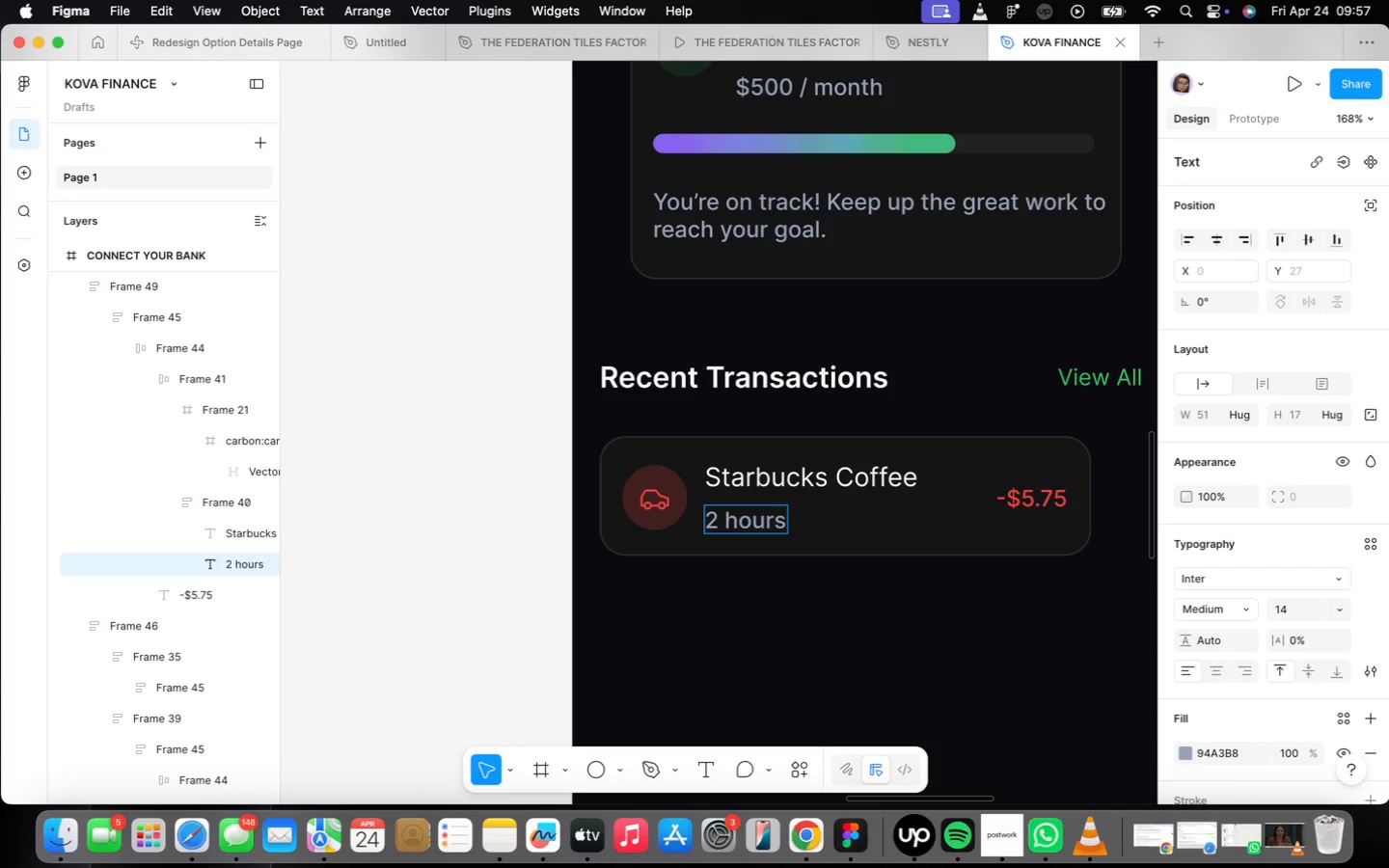 
wait(6.32)
 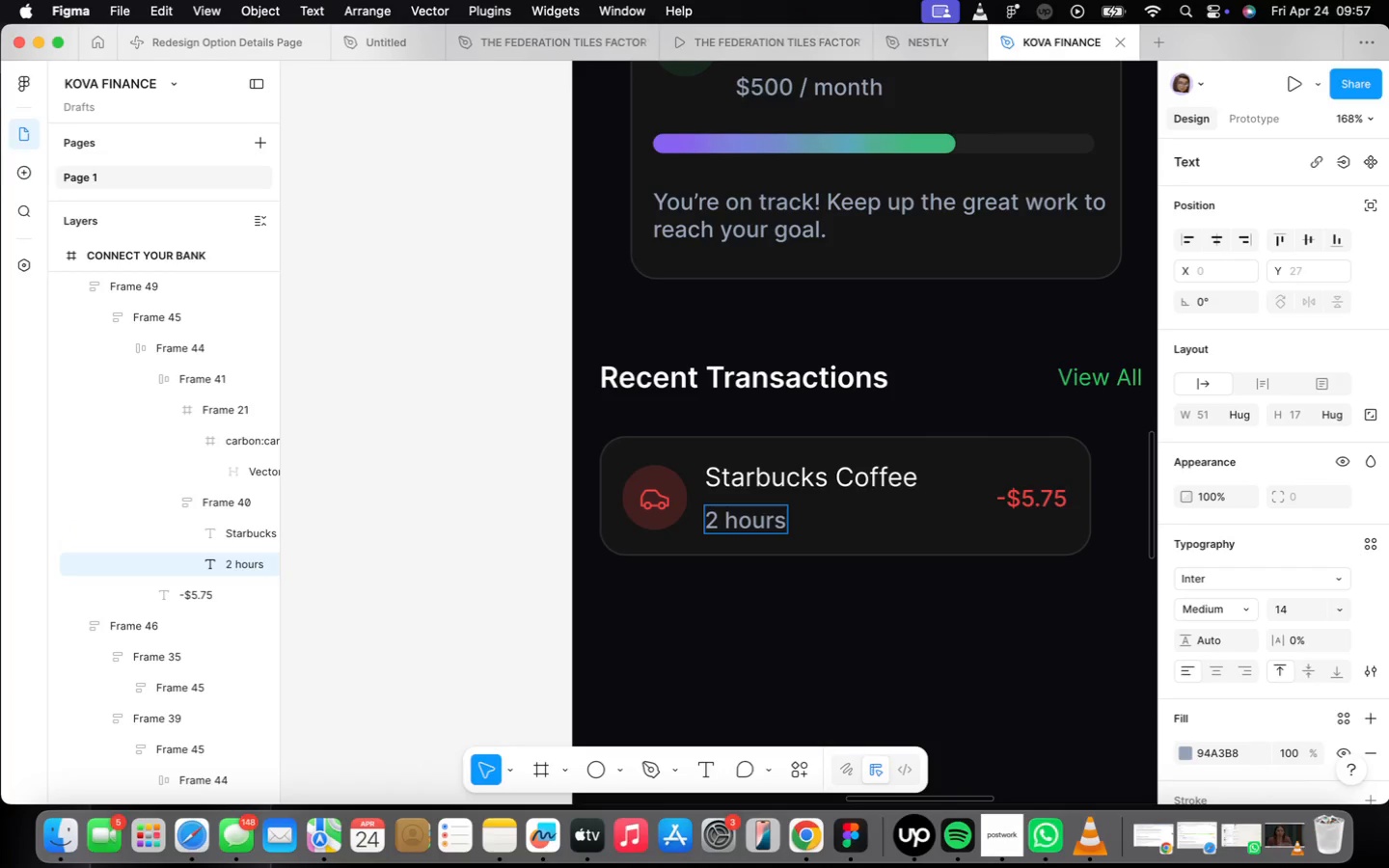 
type( ago)
 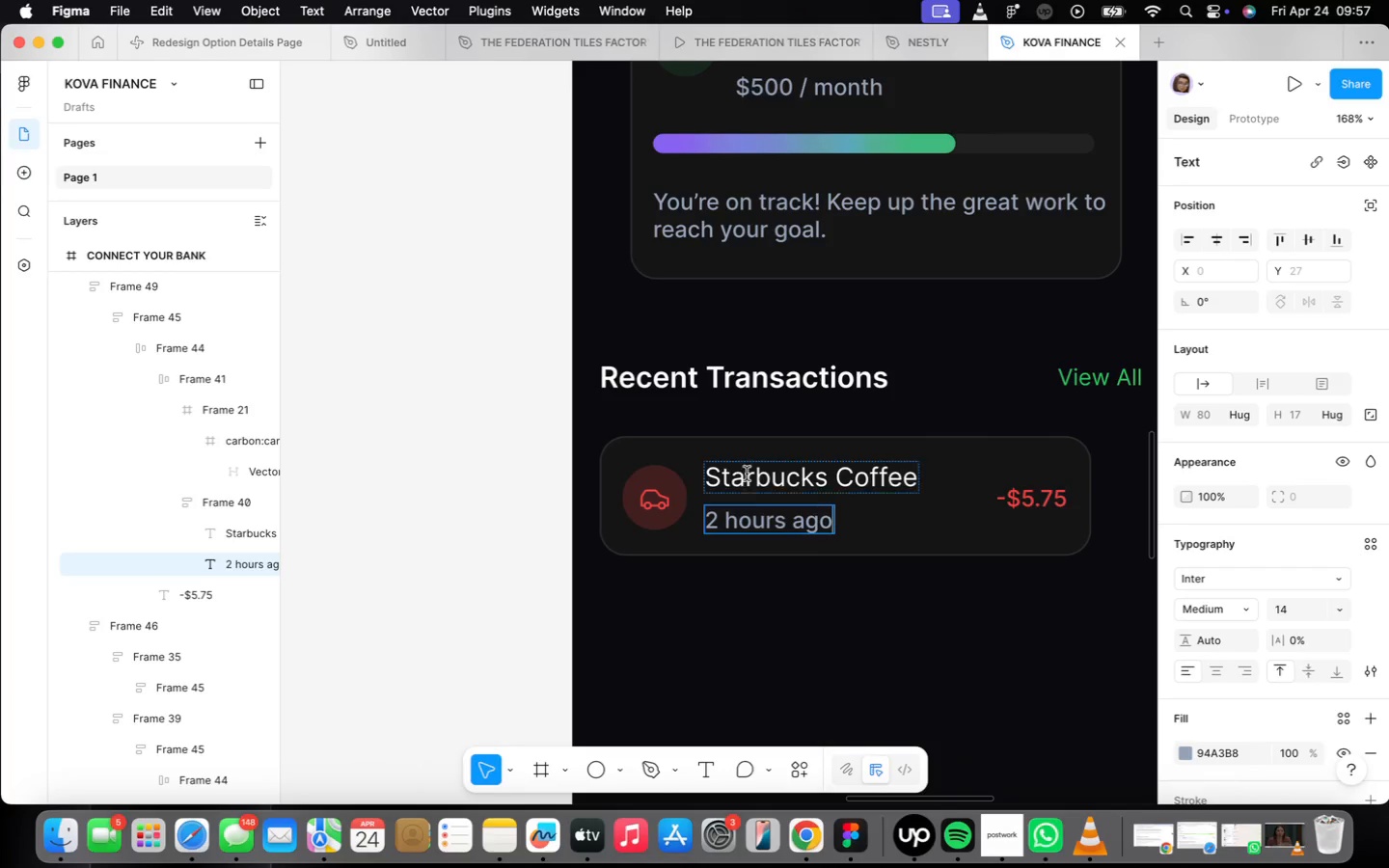 
double_click([756, 476])
 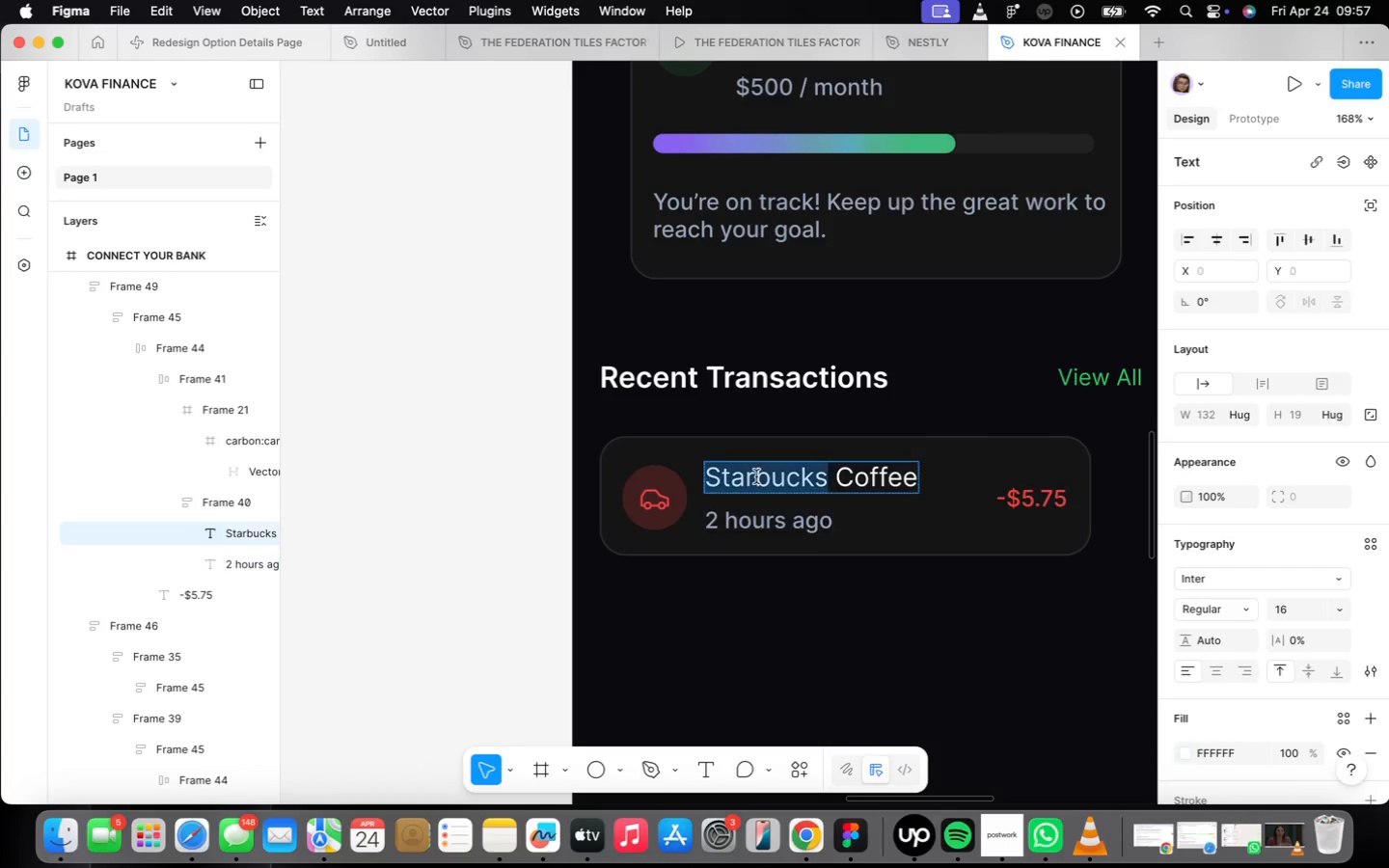 
triple_click([756, 476])
 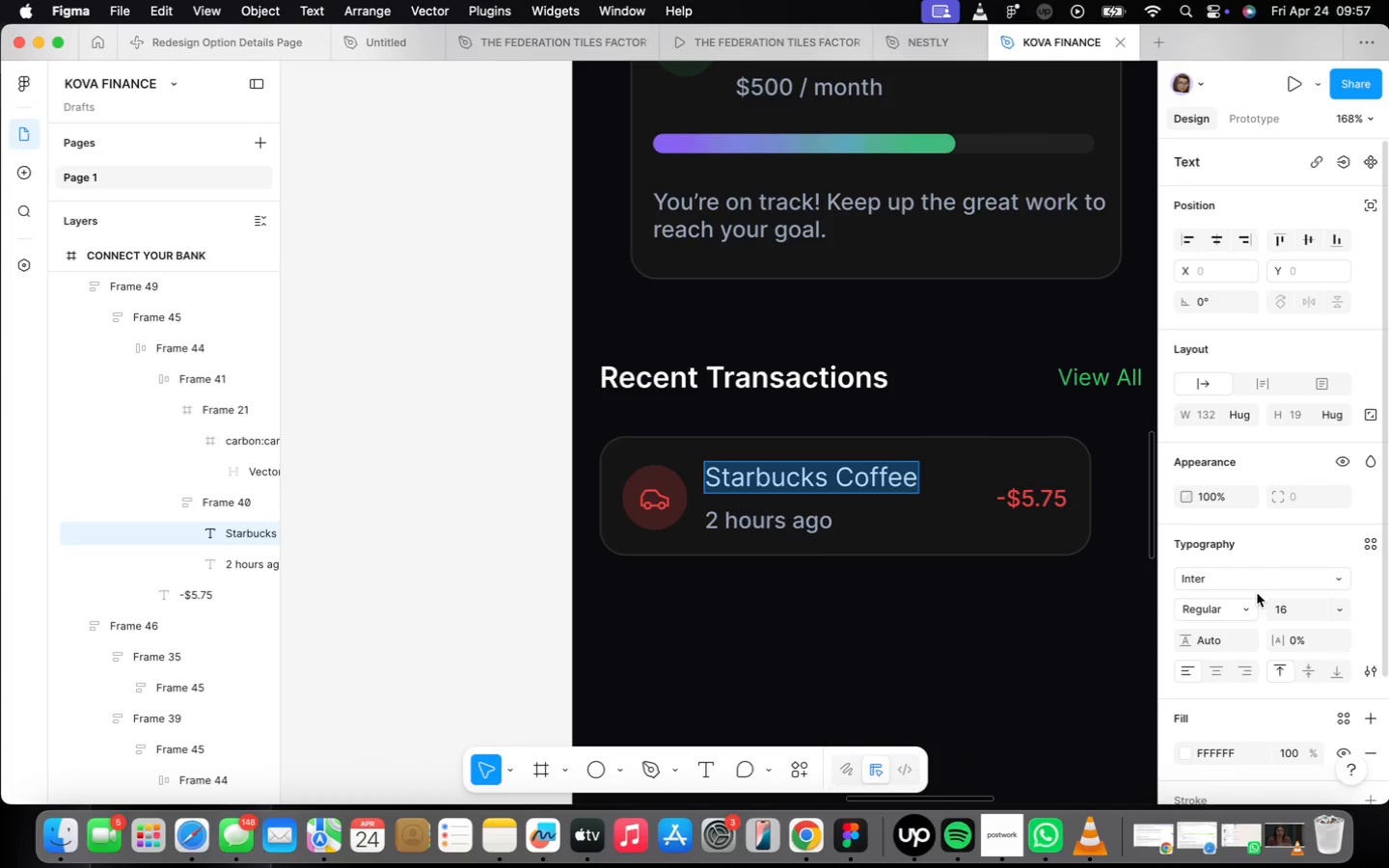 
left_click([1342, 612])
 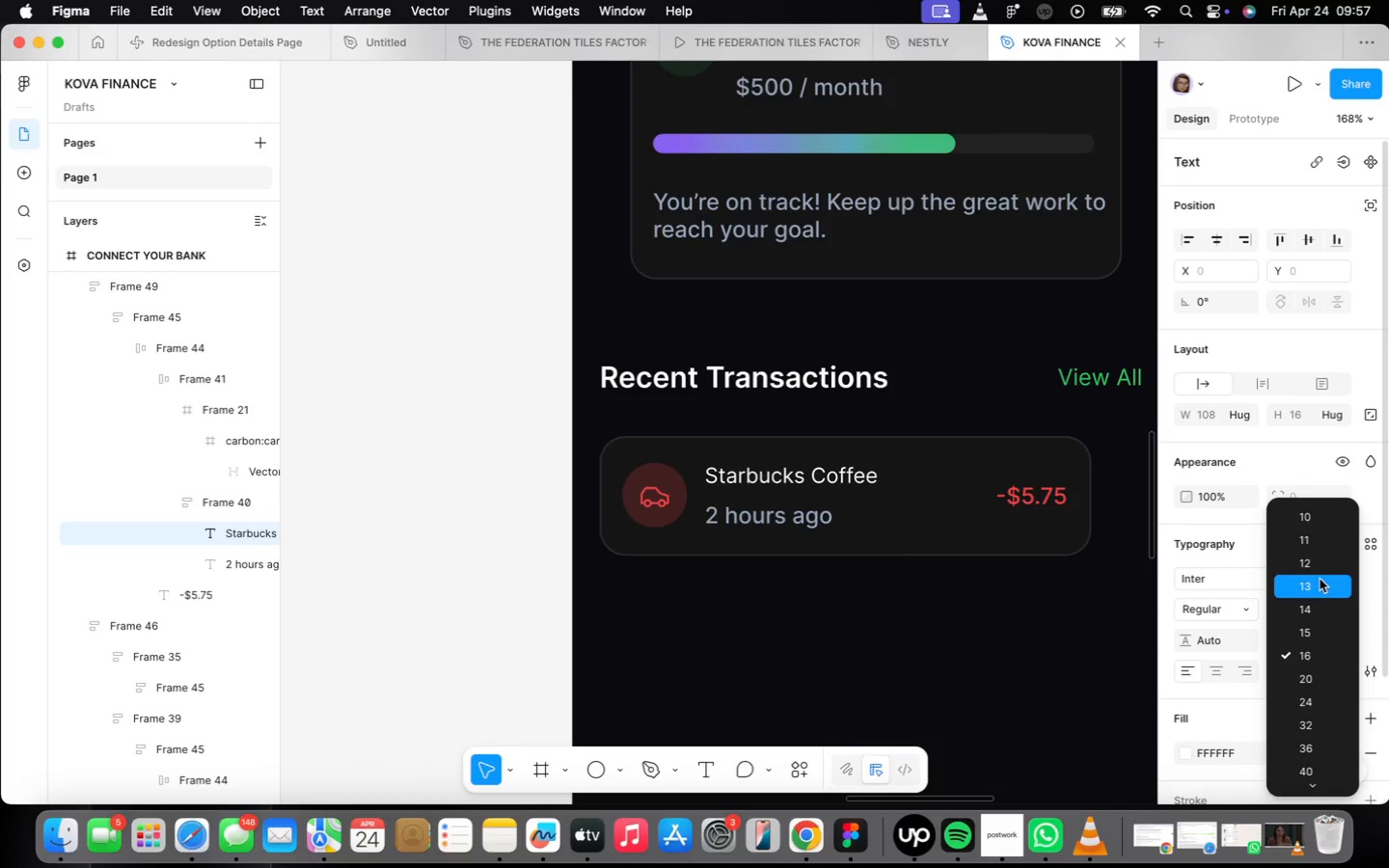 
left_click([1318, 605])
 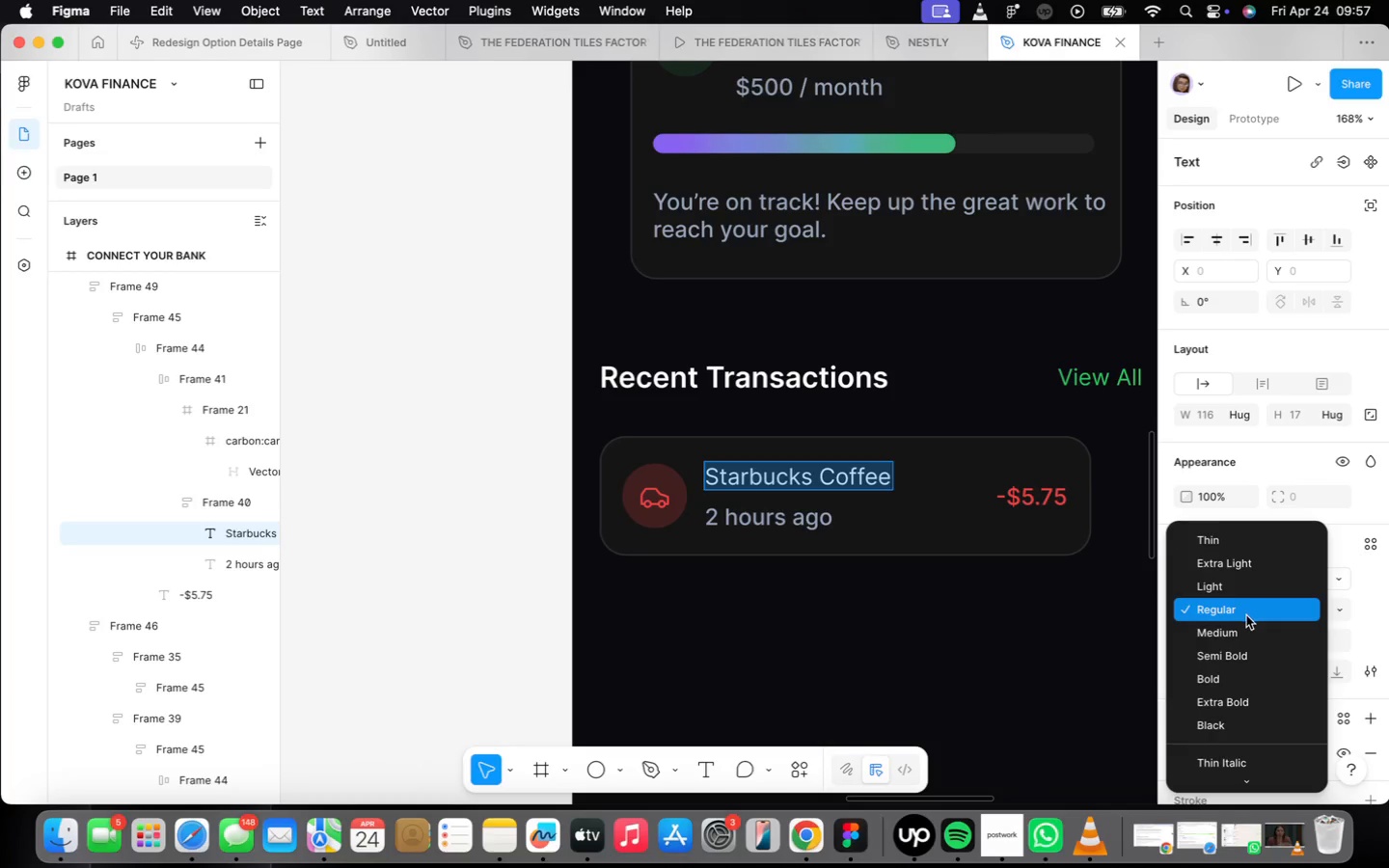 
left_click([1248, 630])
 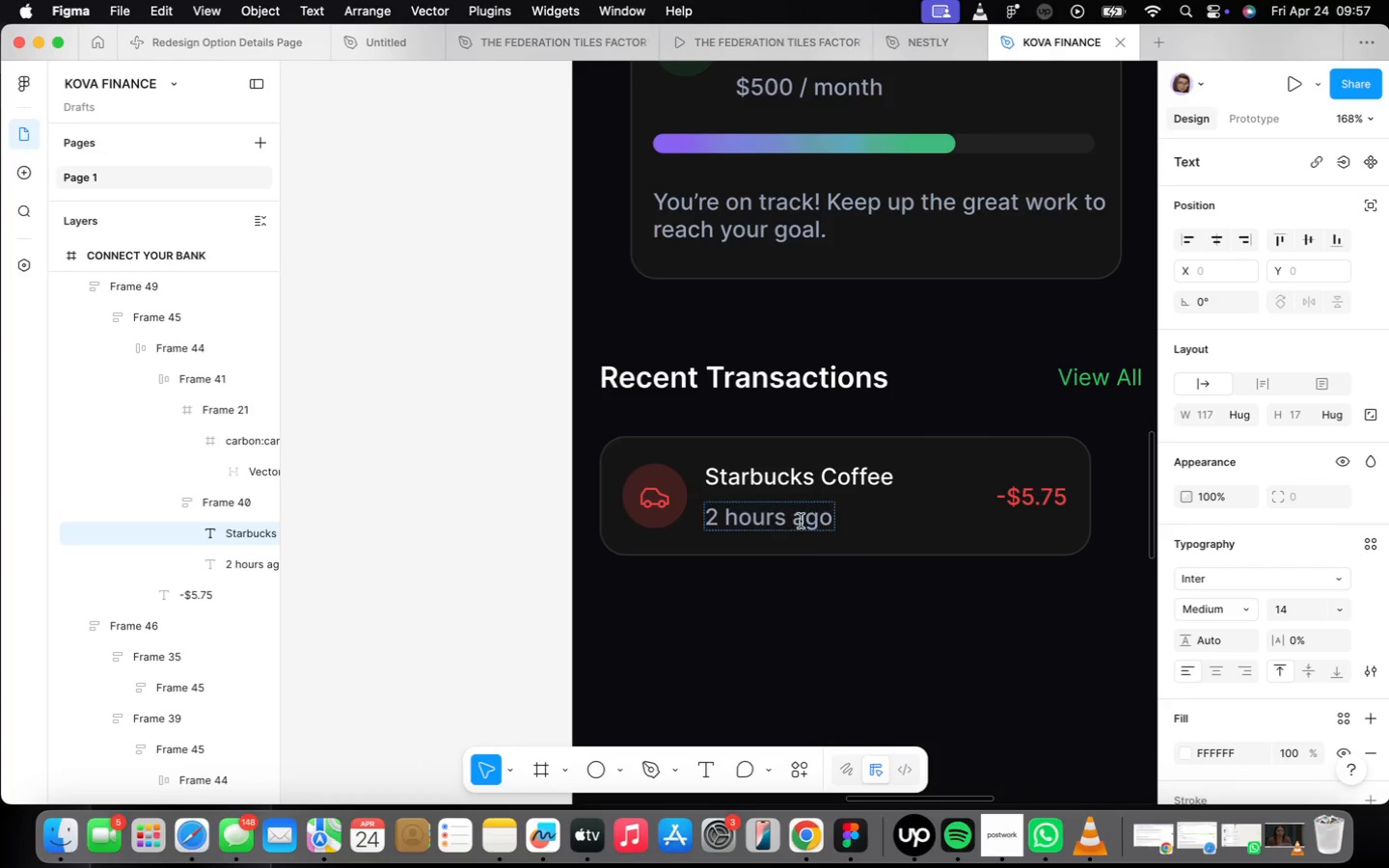 
double_click([801, 521])
 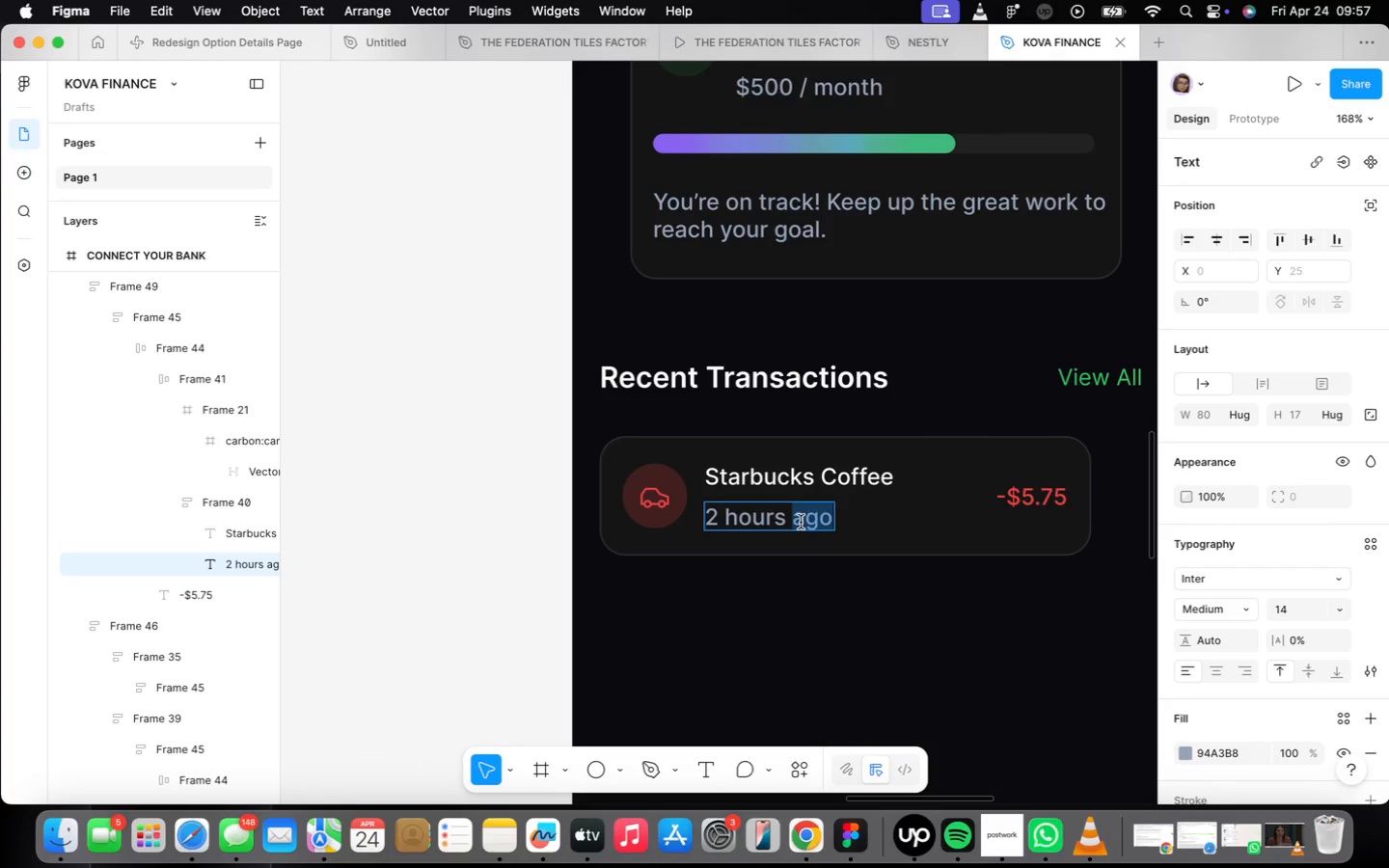 
double_click([795, 521])
 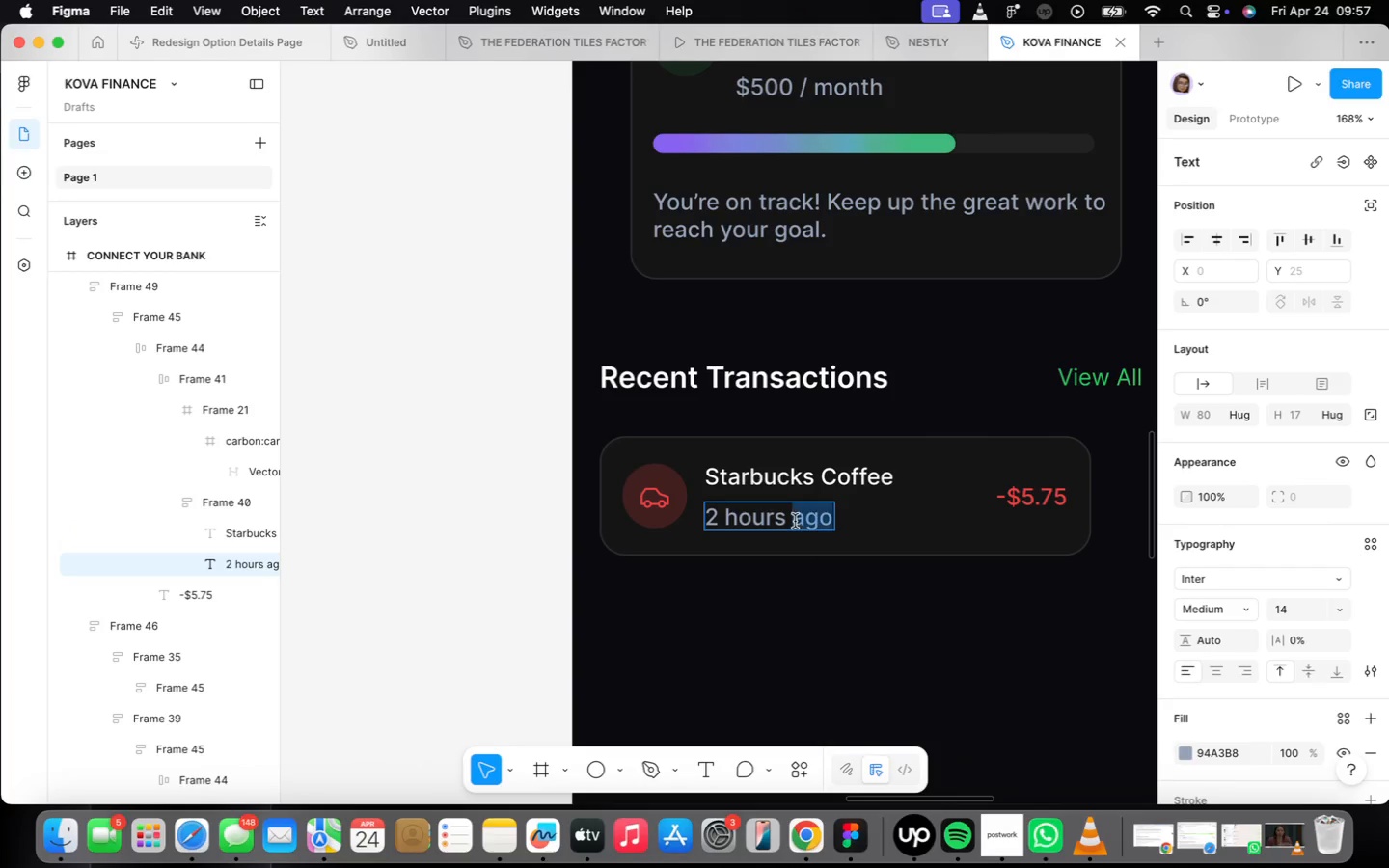 
triple_click([795, 521])
 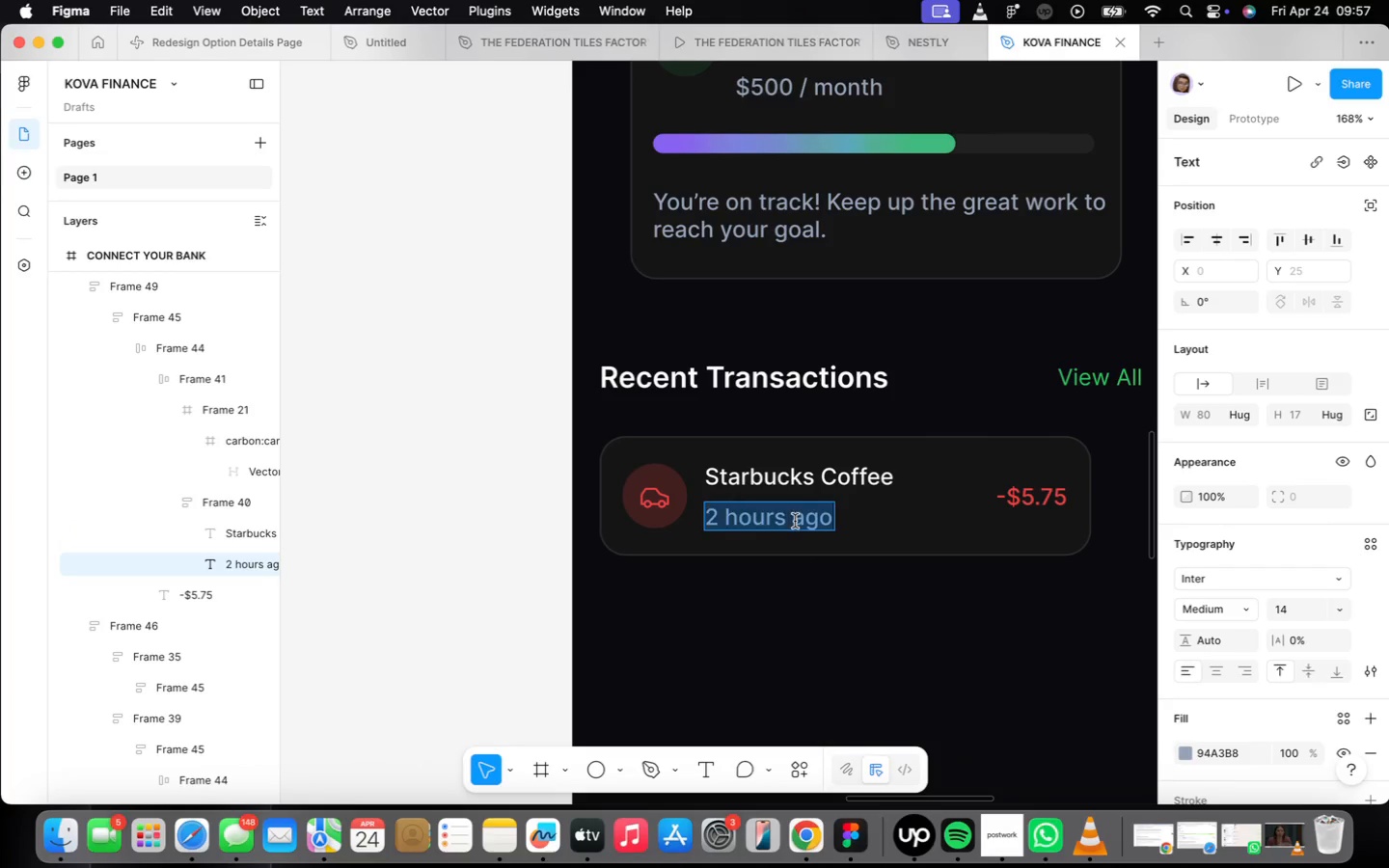 
triple_click([795, 521])
 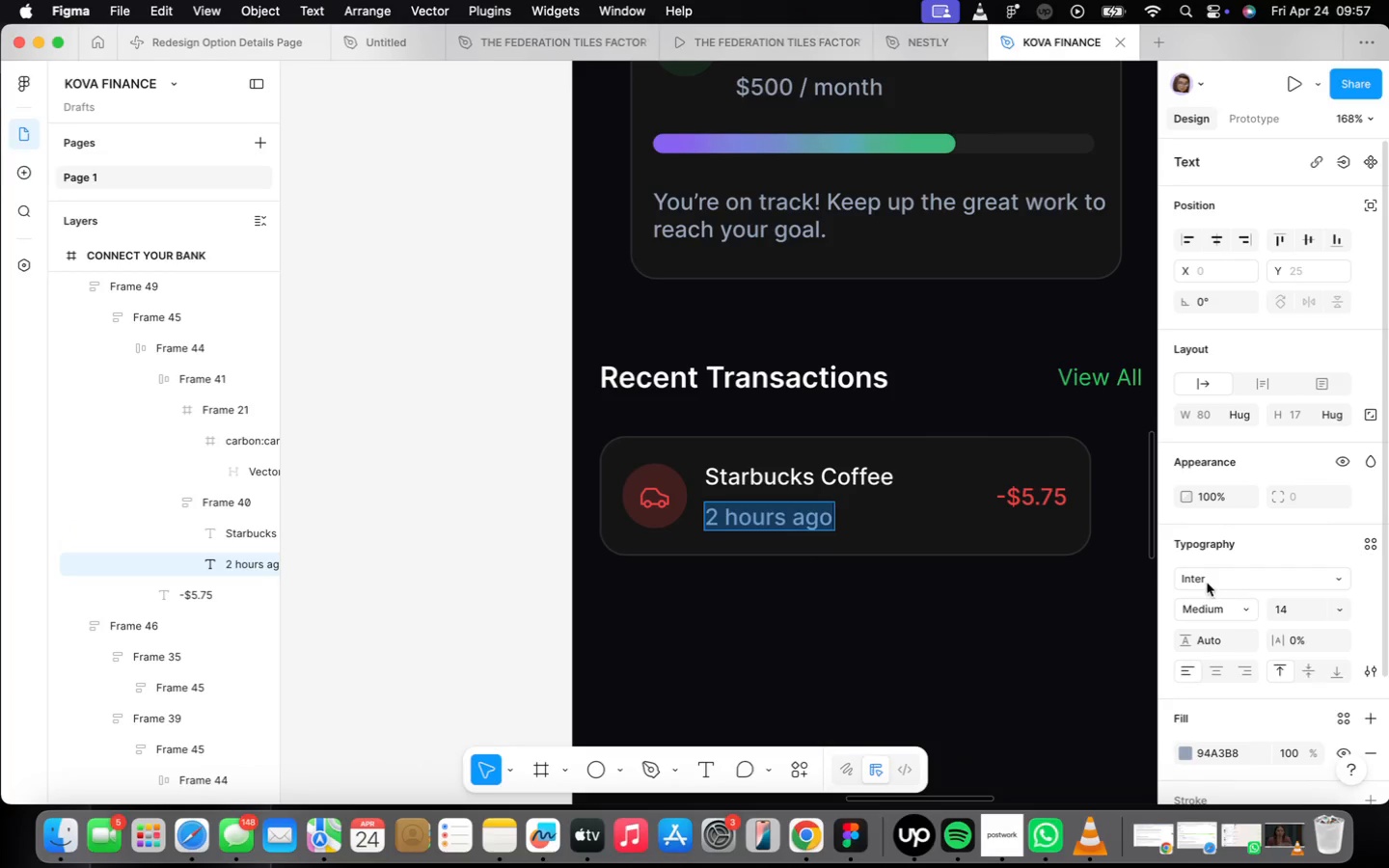 
left_click([1255, 617])
 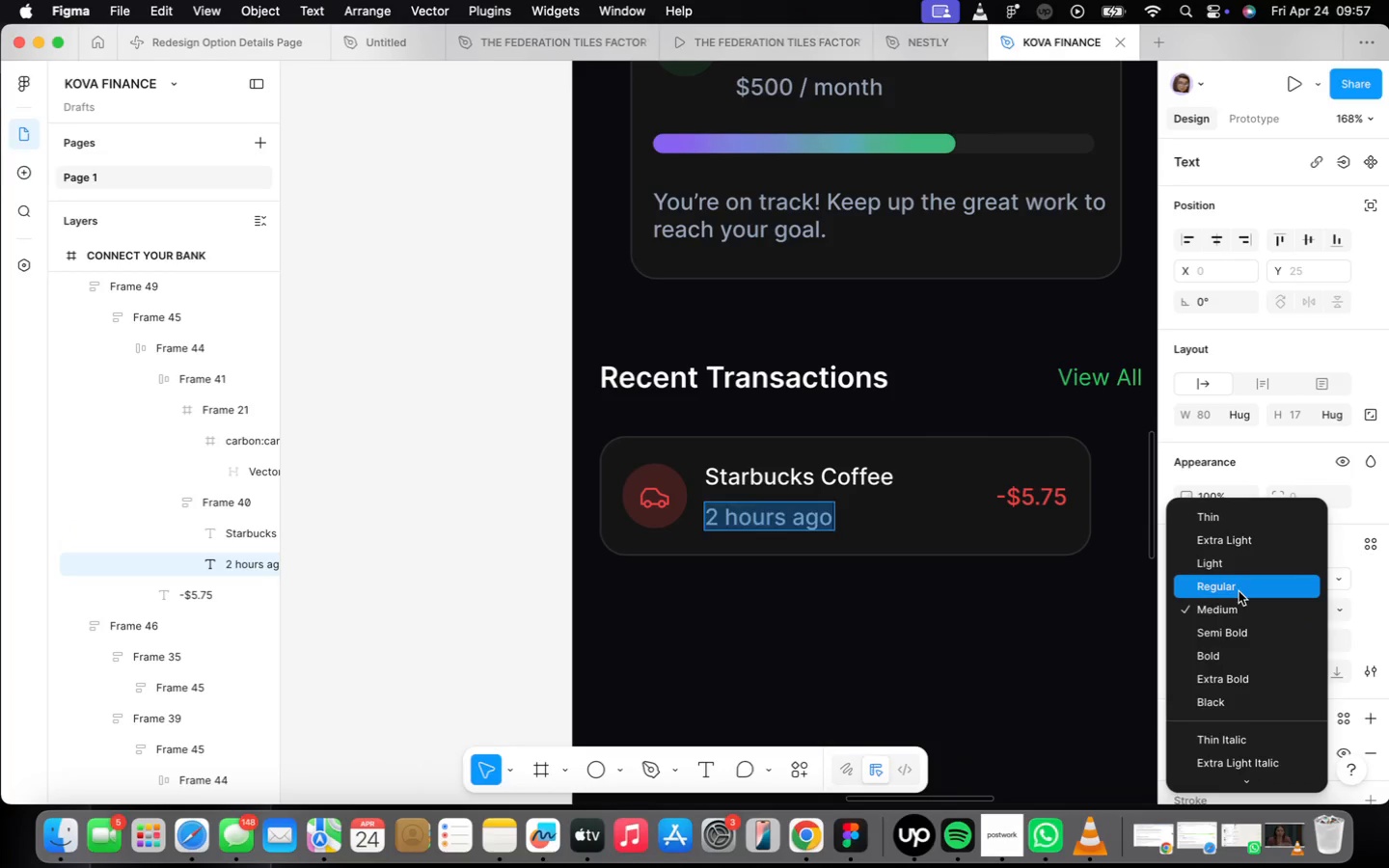 
left_click([1238, 587])
 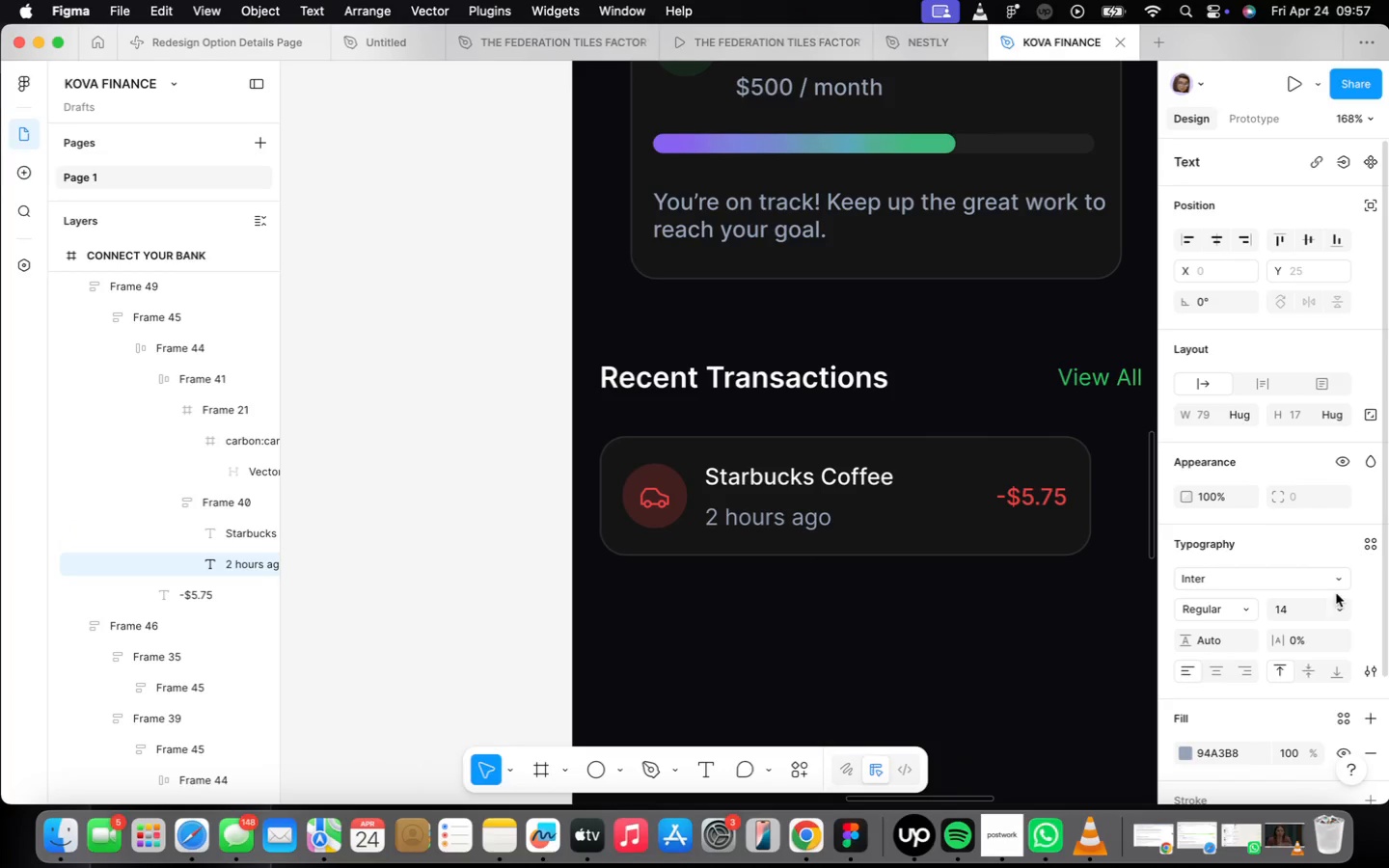 
left_click([1342, 608])
 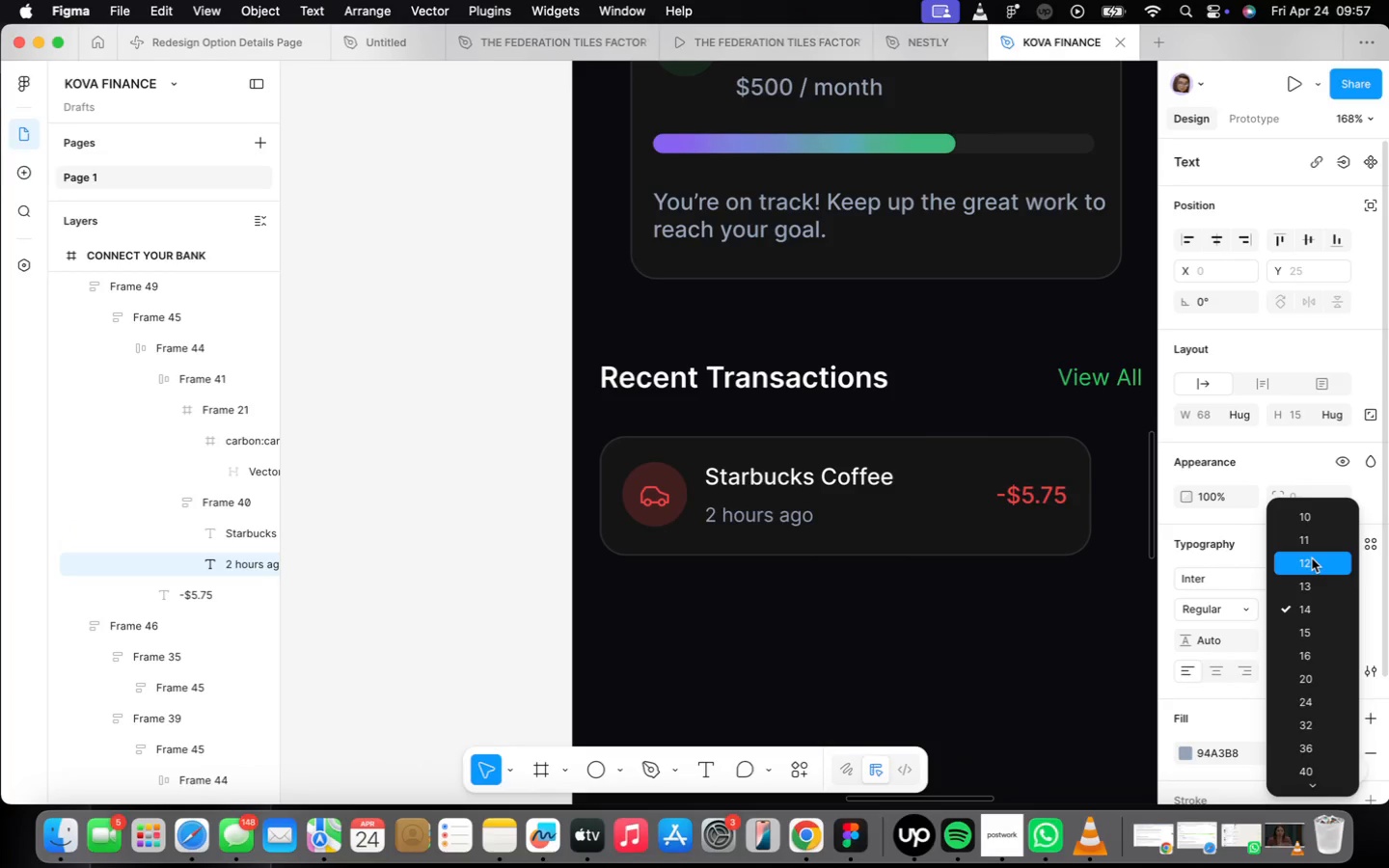 
left_click([1312, 558])
 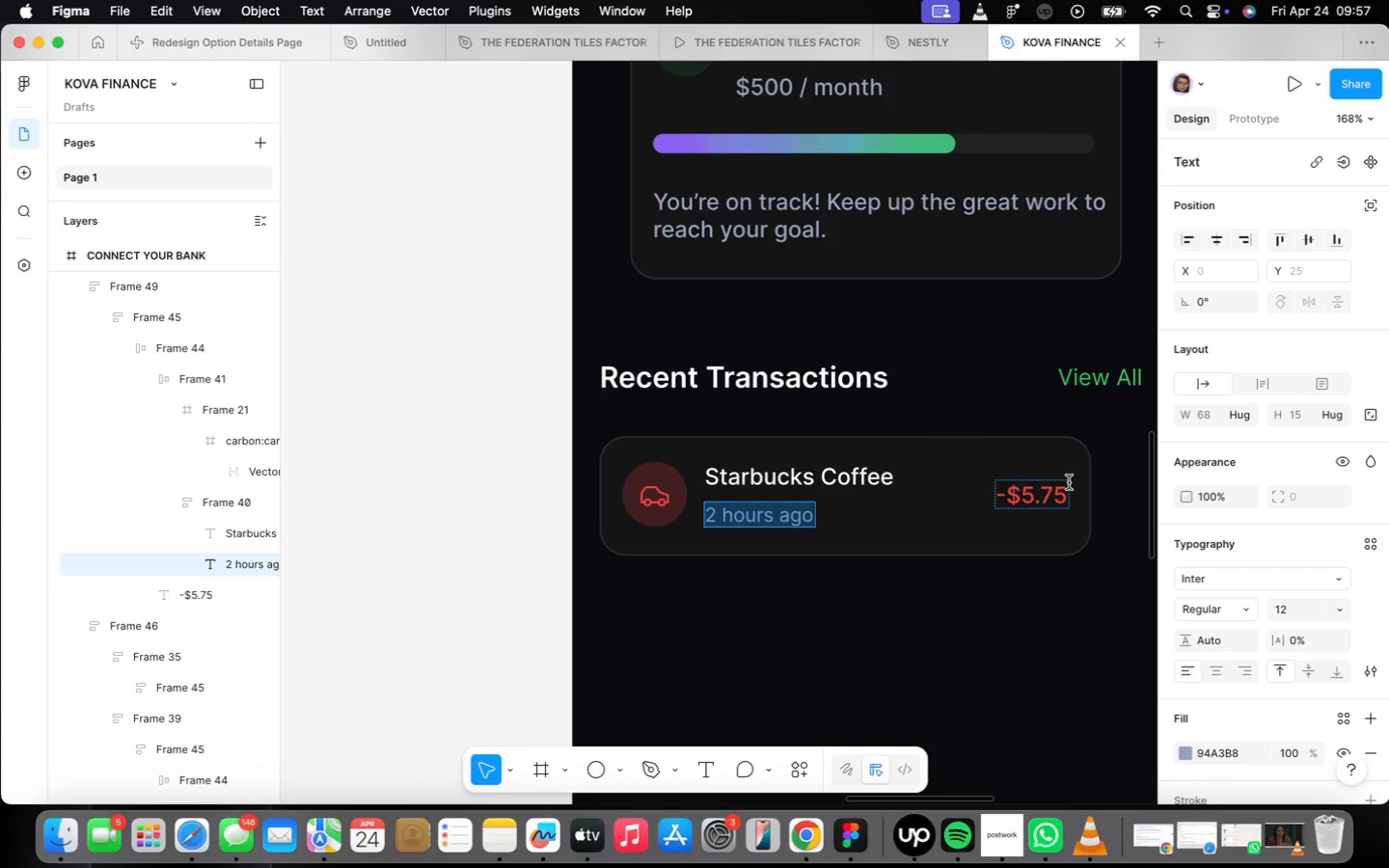 
wait(5.38)
 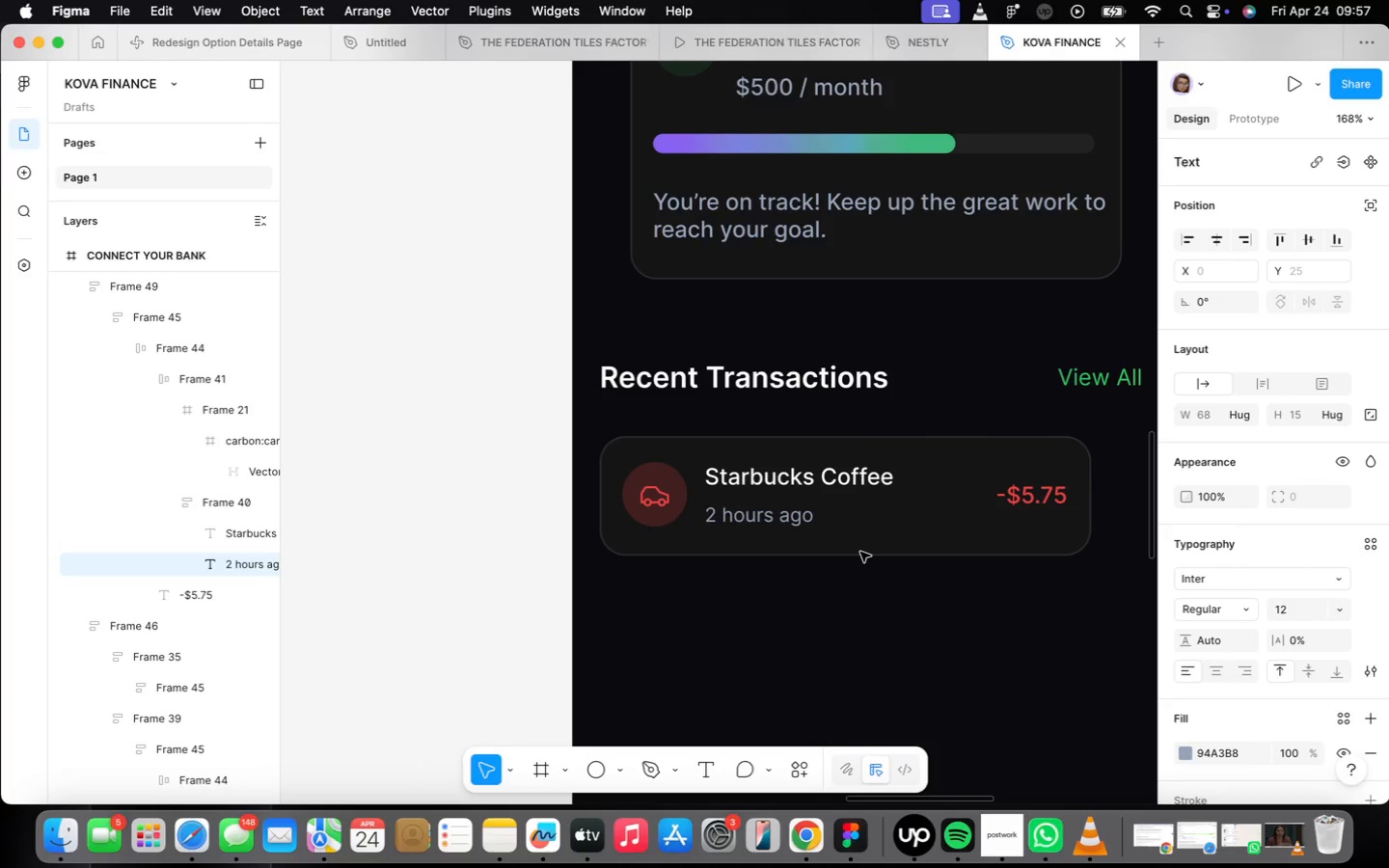 
double_click([1040, 497])
 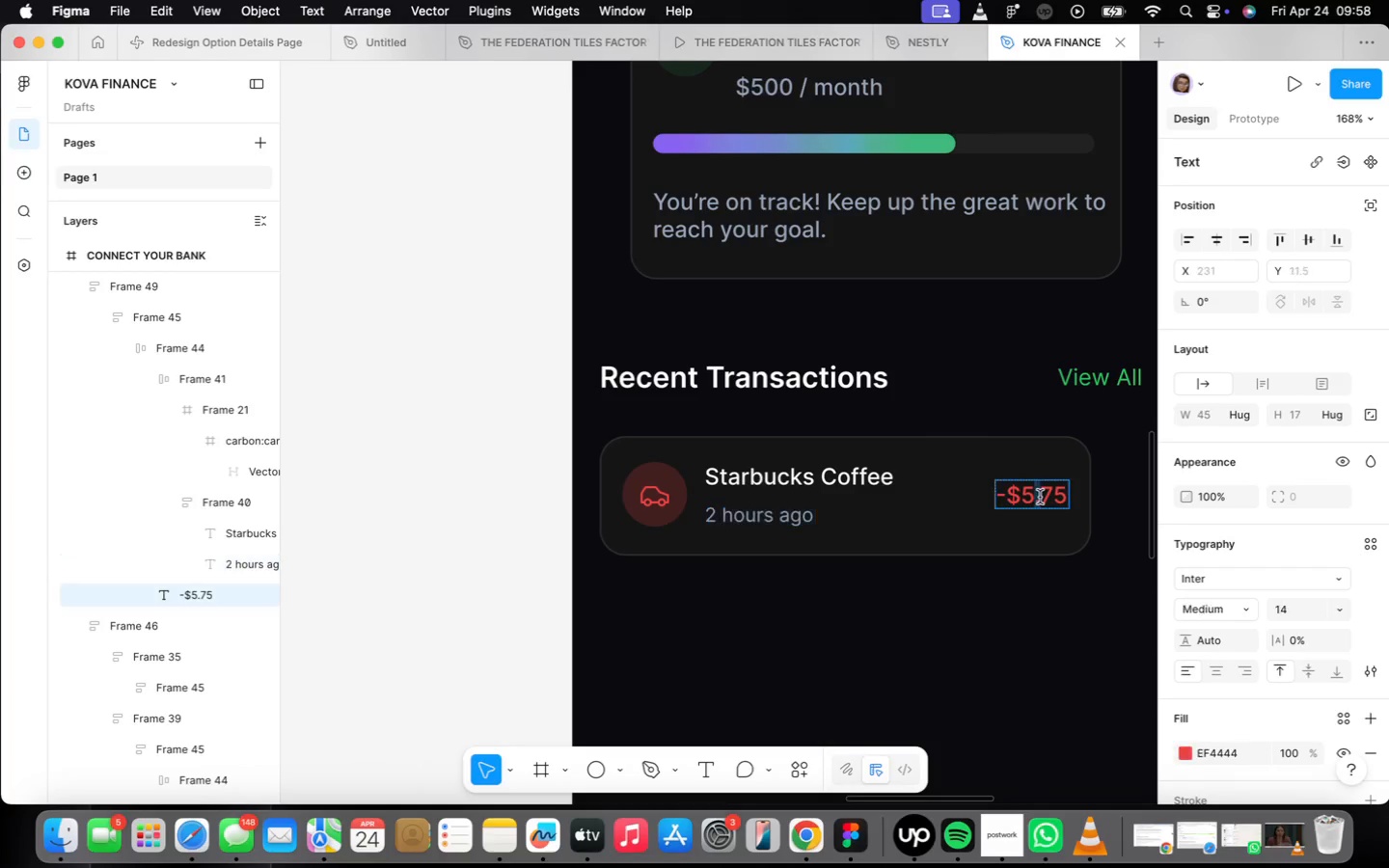 
triple_click([1040, 497])
 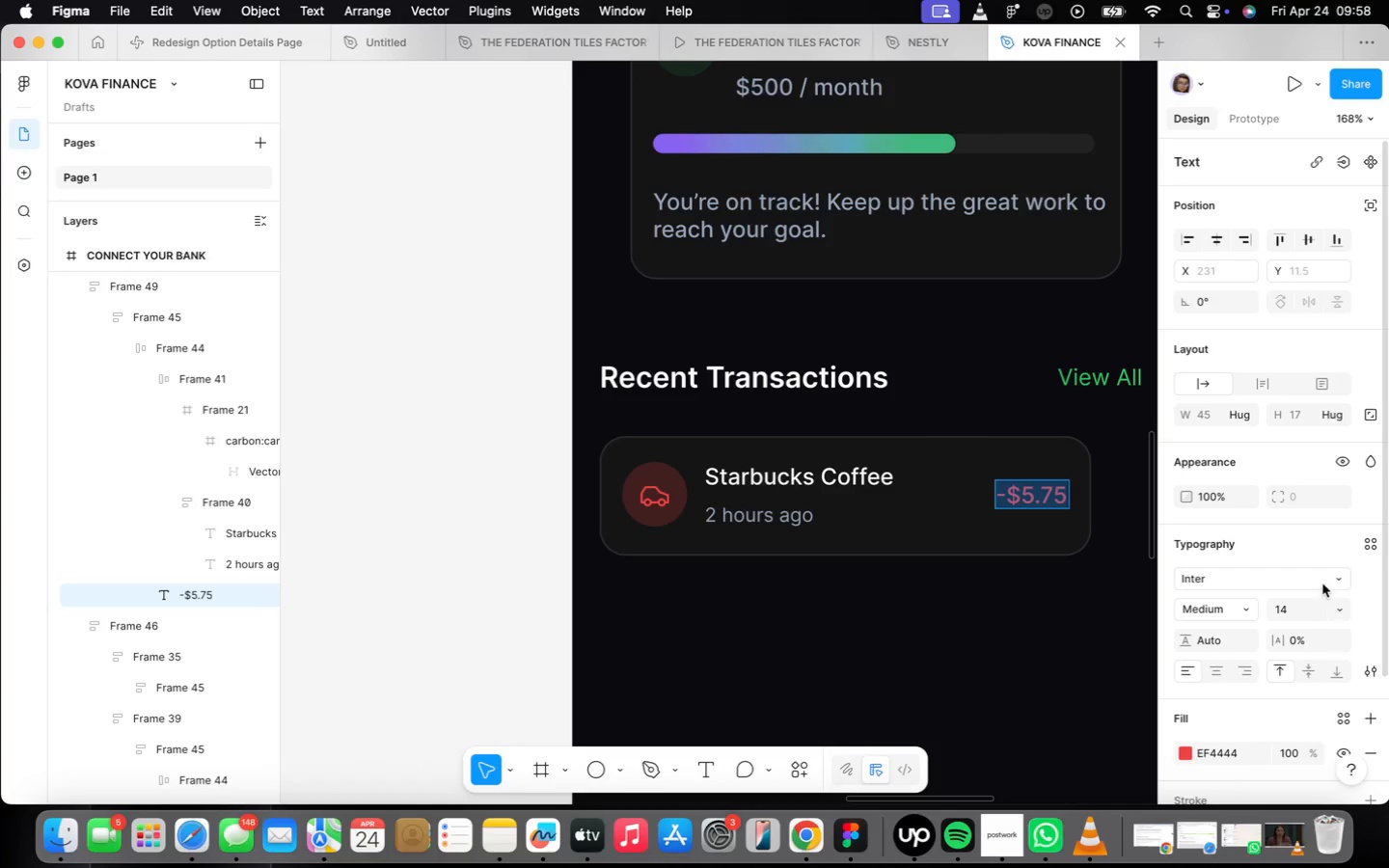 
left_click([1338, 611])
 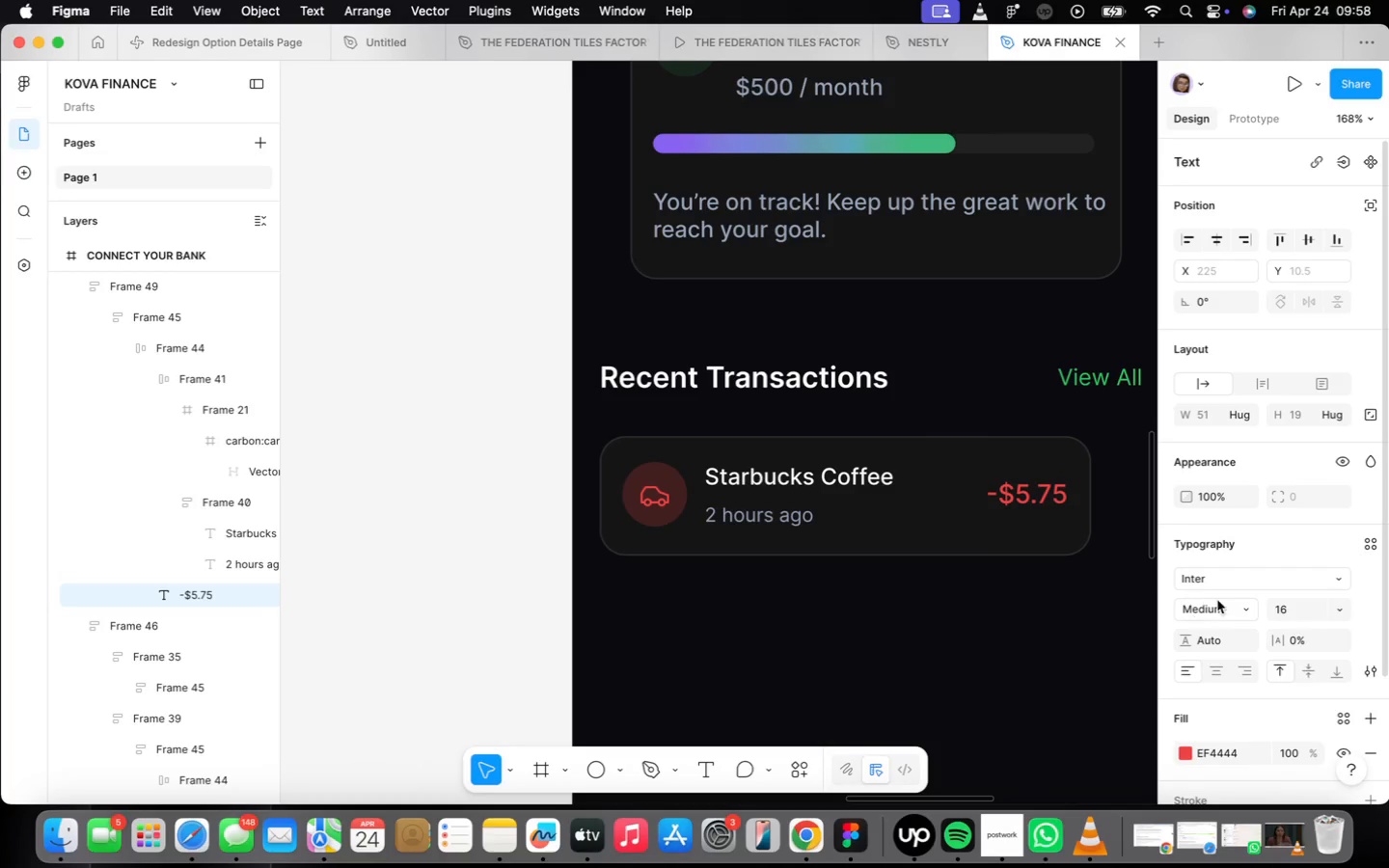 
double_click([1246, 609])
 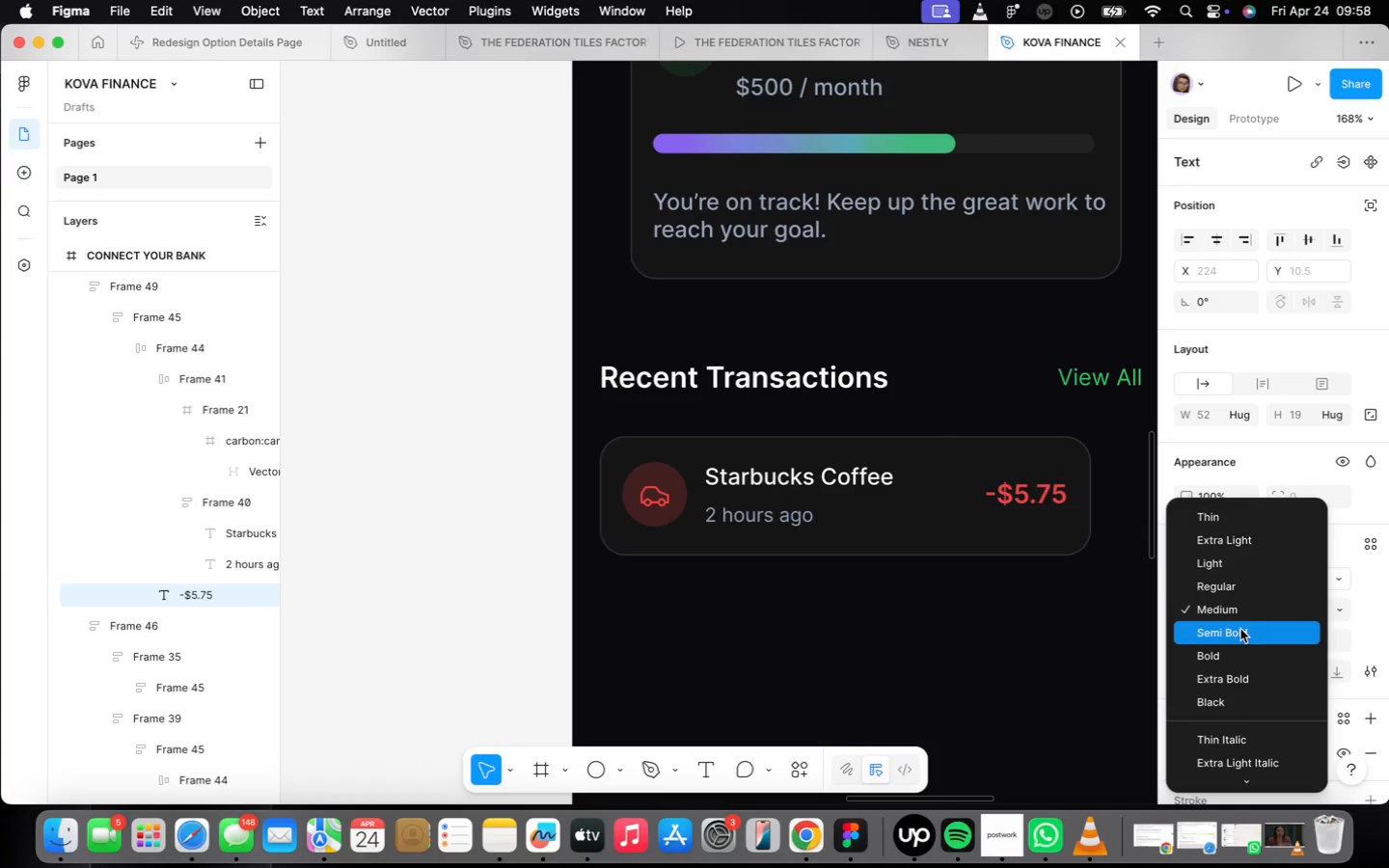 
left_click([1239, 628])
 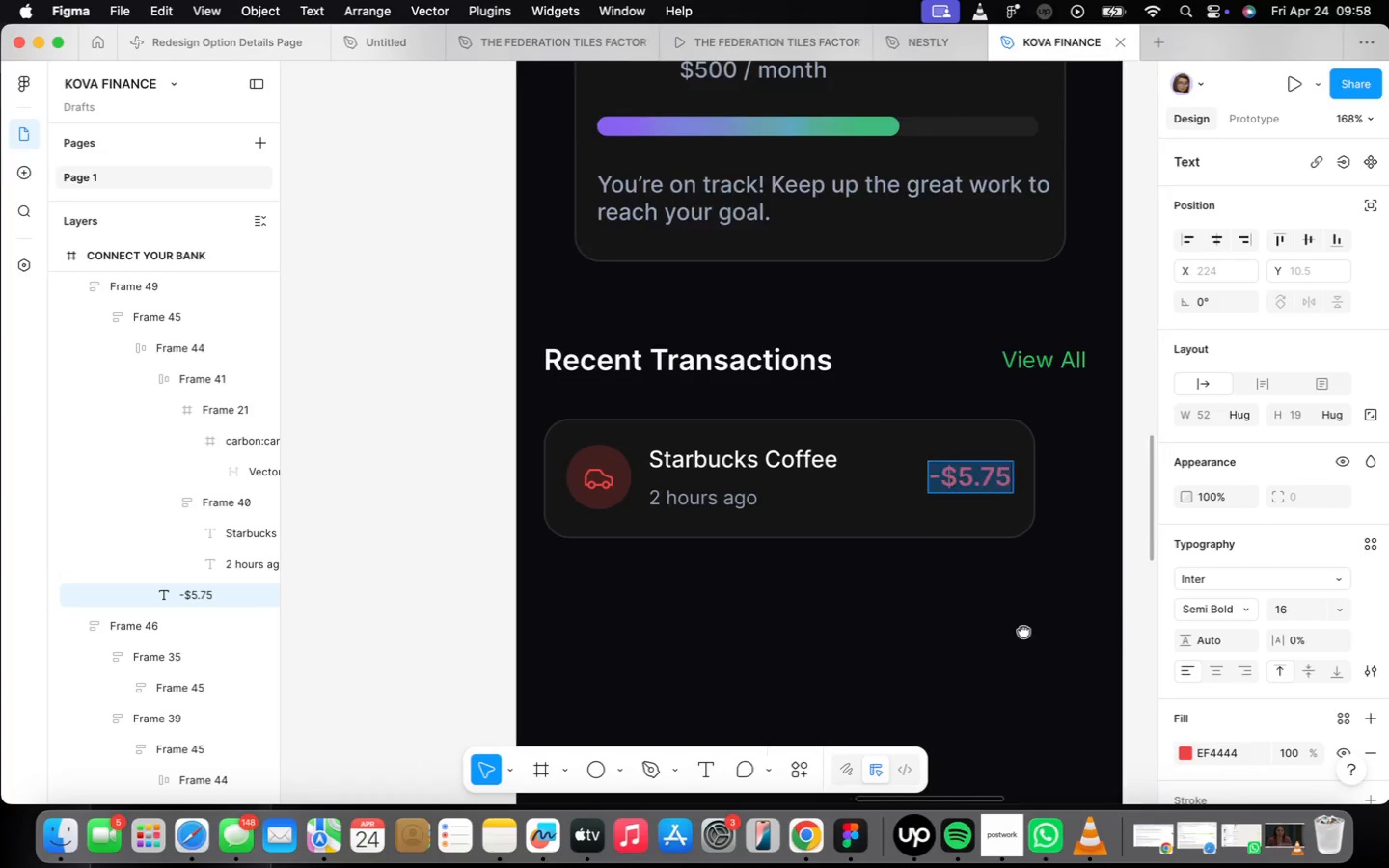 
scroll: coordinate [1007, 598], scroll_direction: down, amount: 4.0
 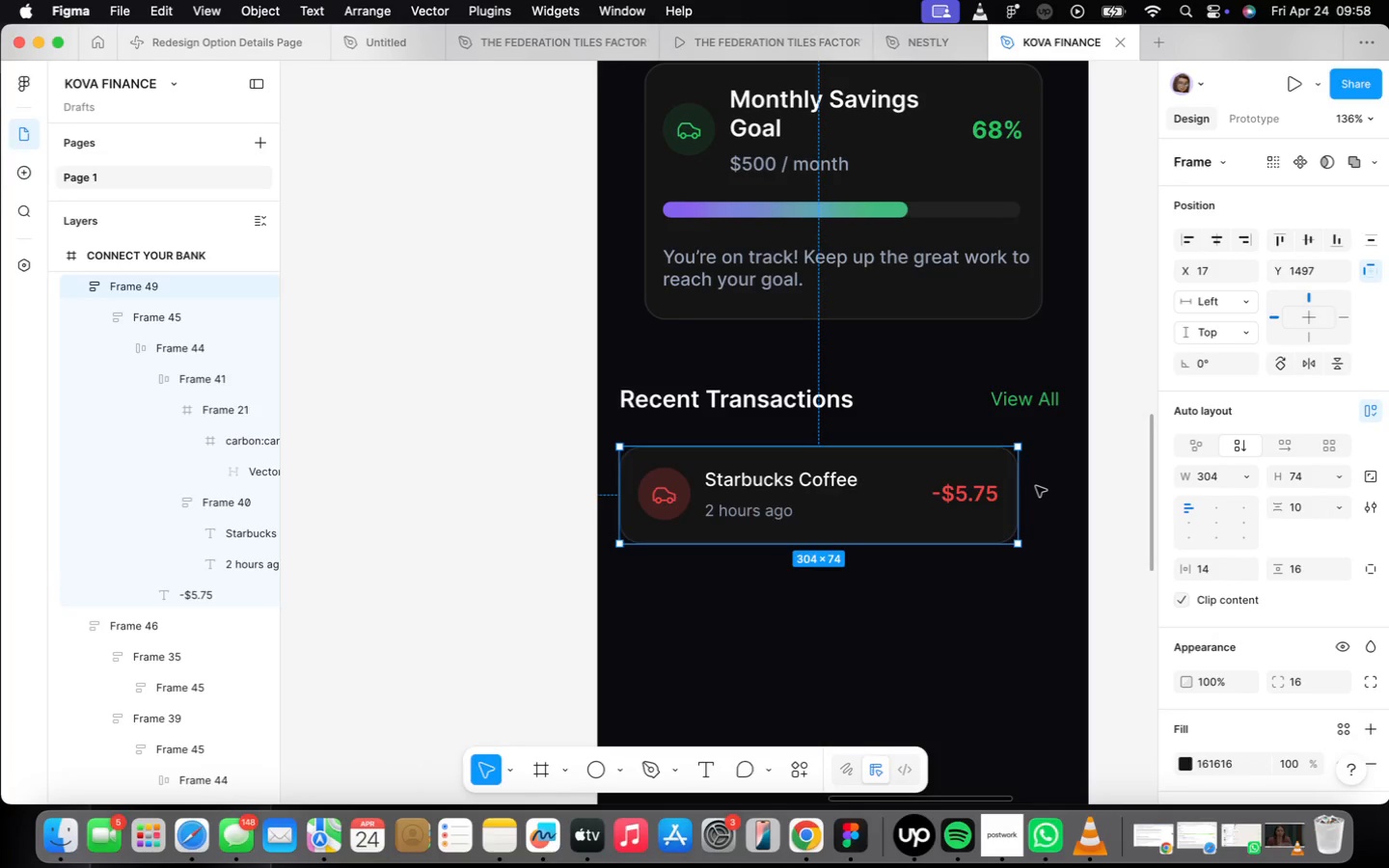 
left_click_drag(start_coordinate=[1019, 488], to_coordinate=[1063, 482])
 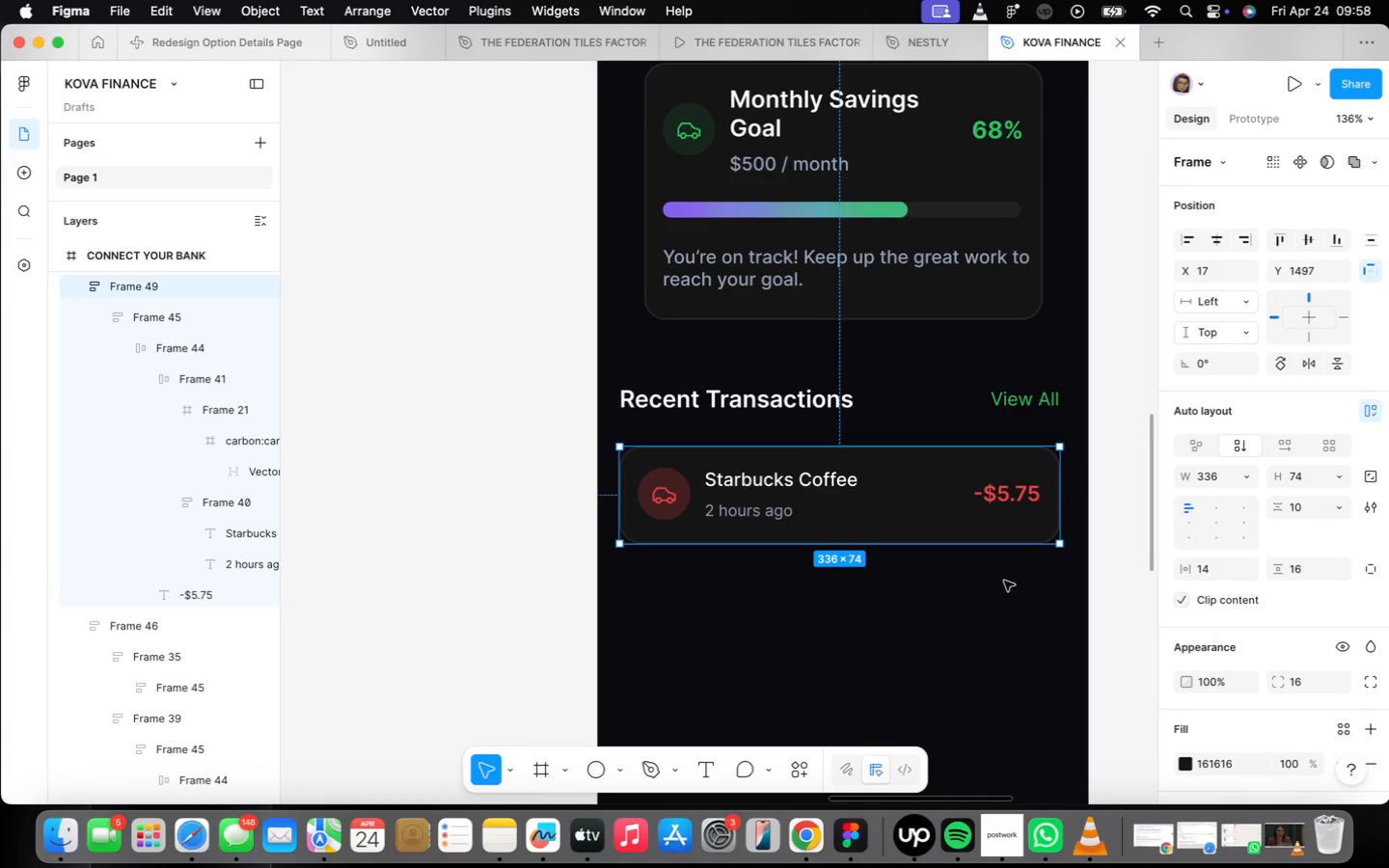 
left_click([996, 615])
 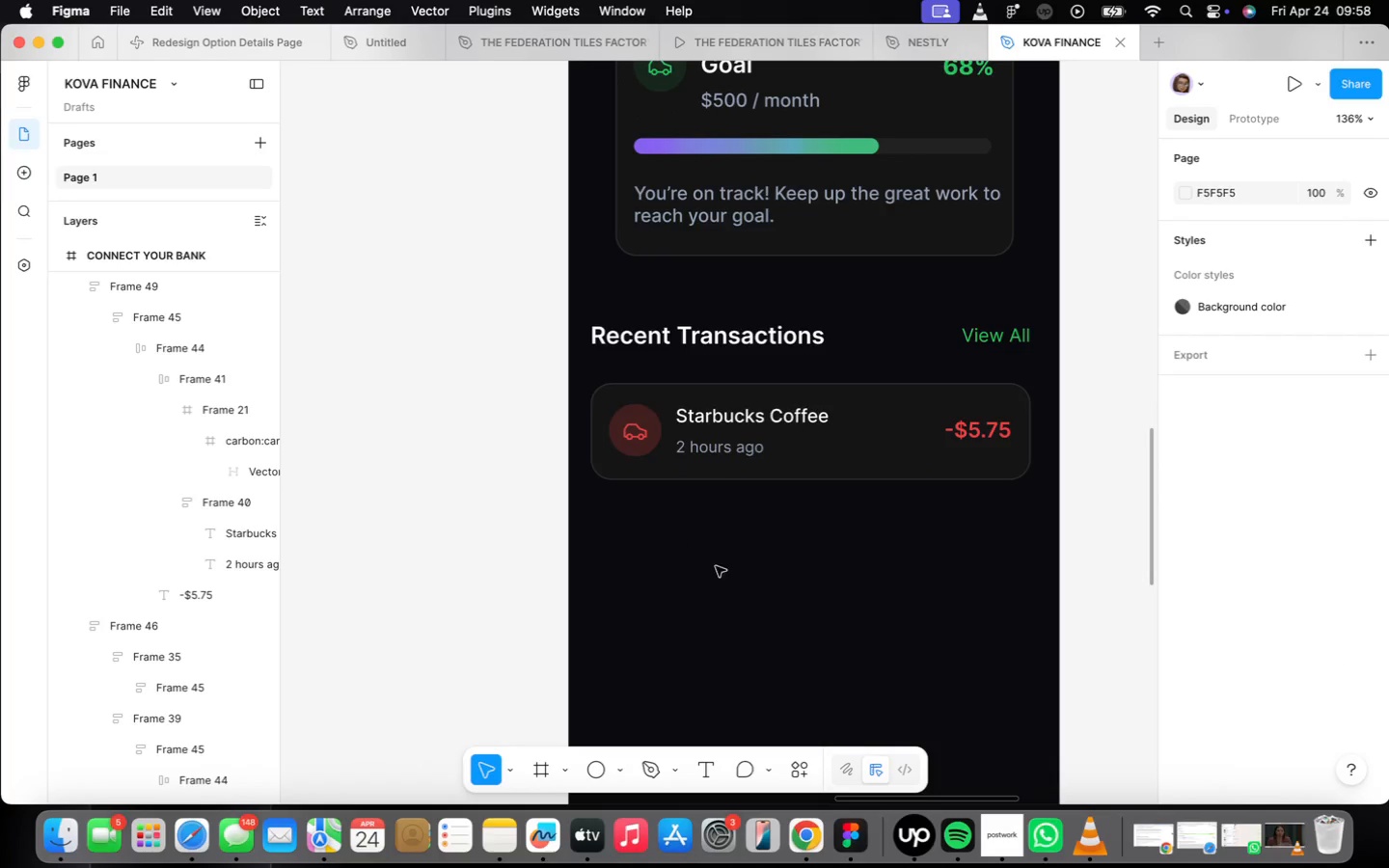 
hold_key(key=OptionLeft, duration=2.11)
left_click_drag(start_coordinate=[788, 432], to_coordinate=[790, 552])
 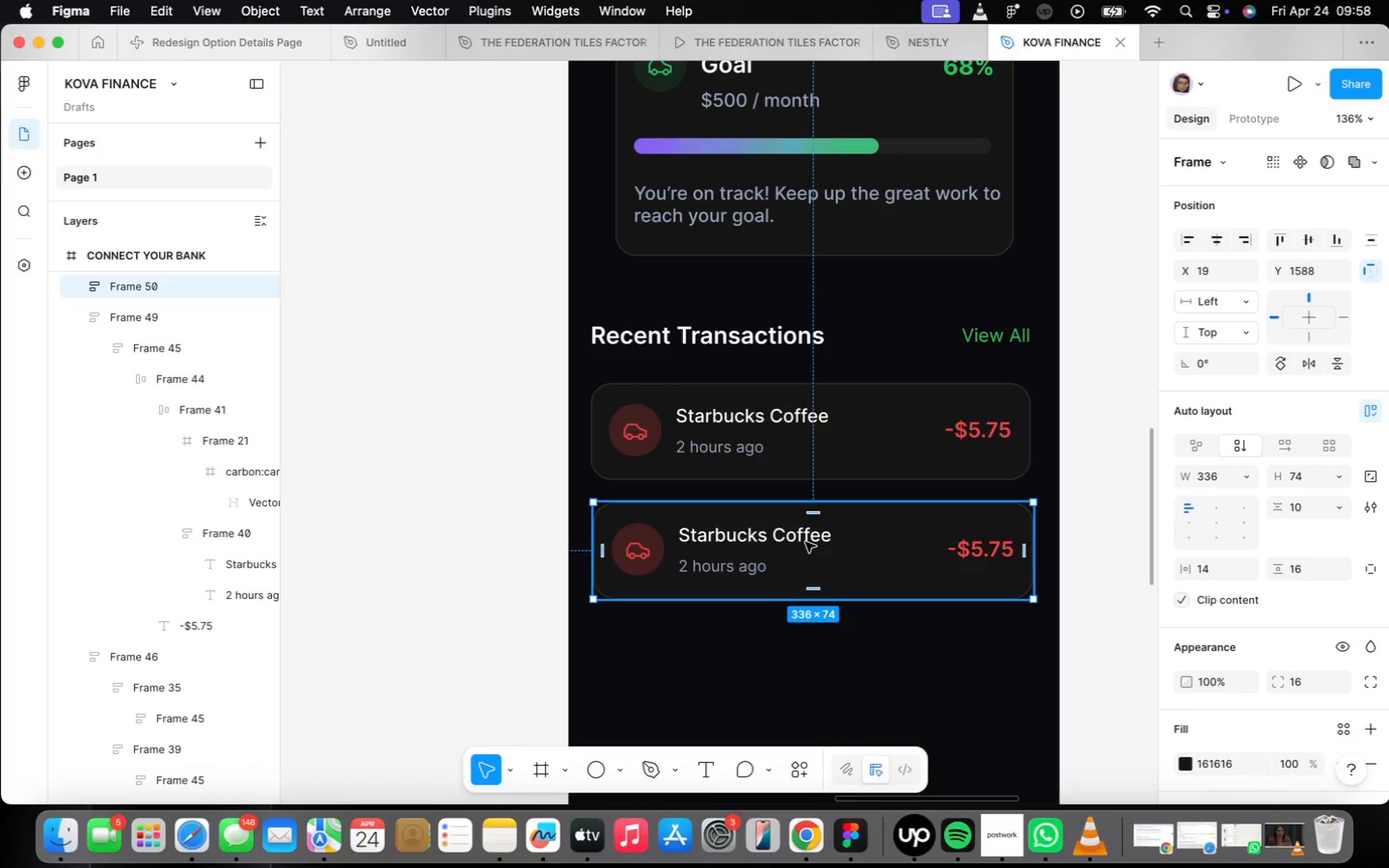 
key(ArrowUp)
 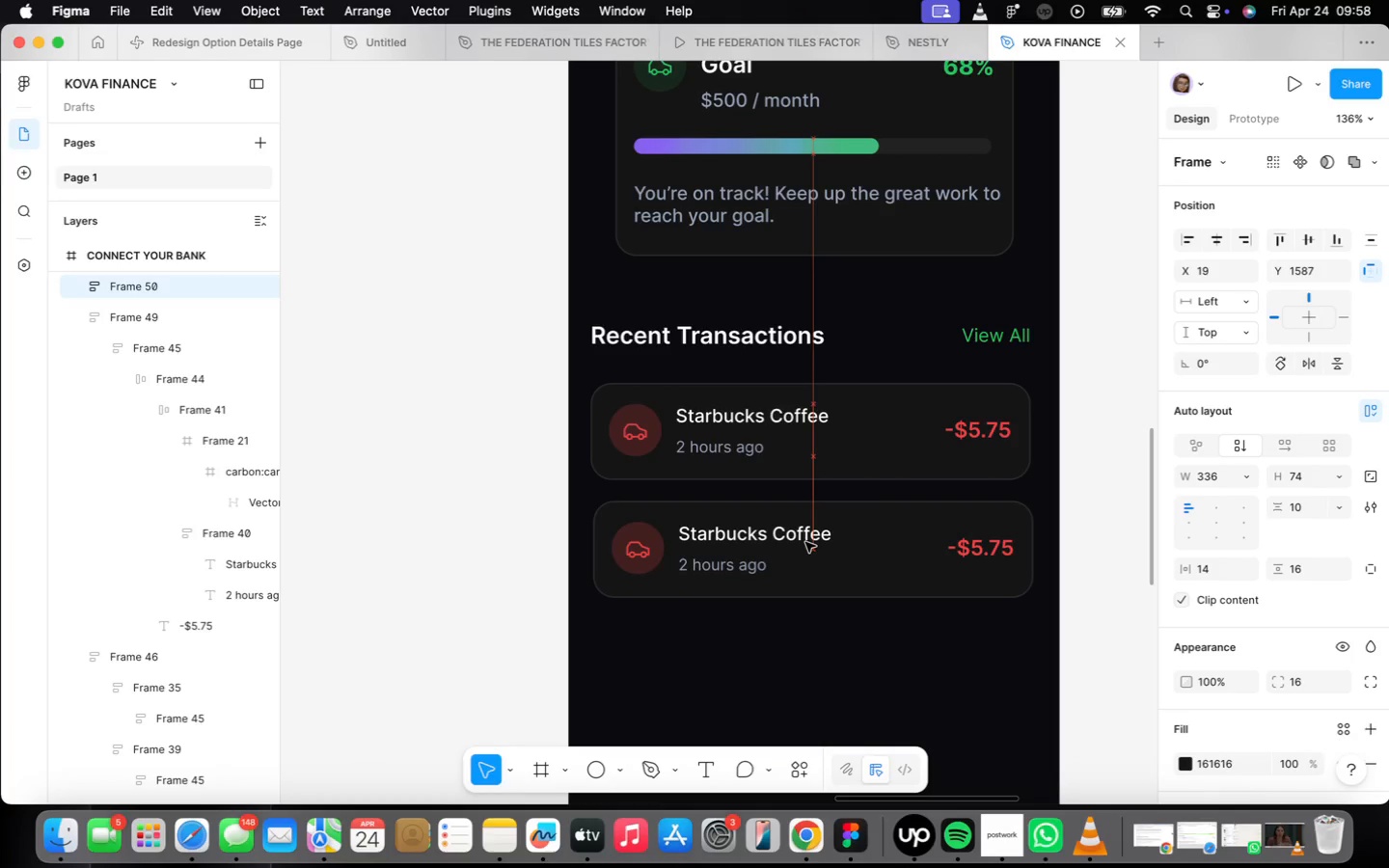 
key(Alt+ArrowLeft)
 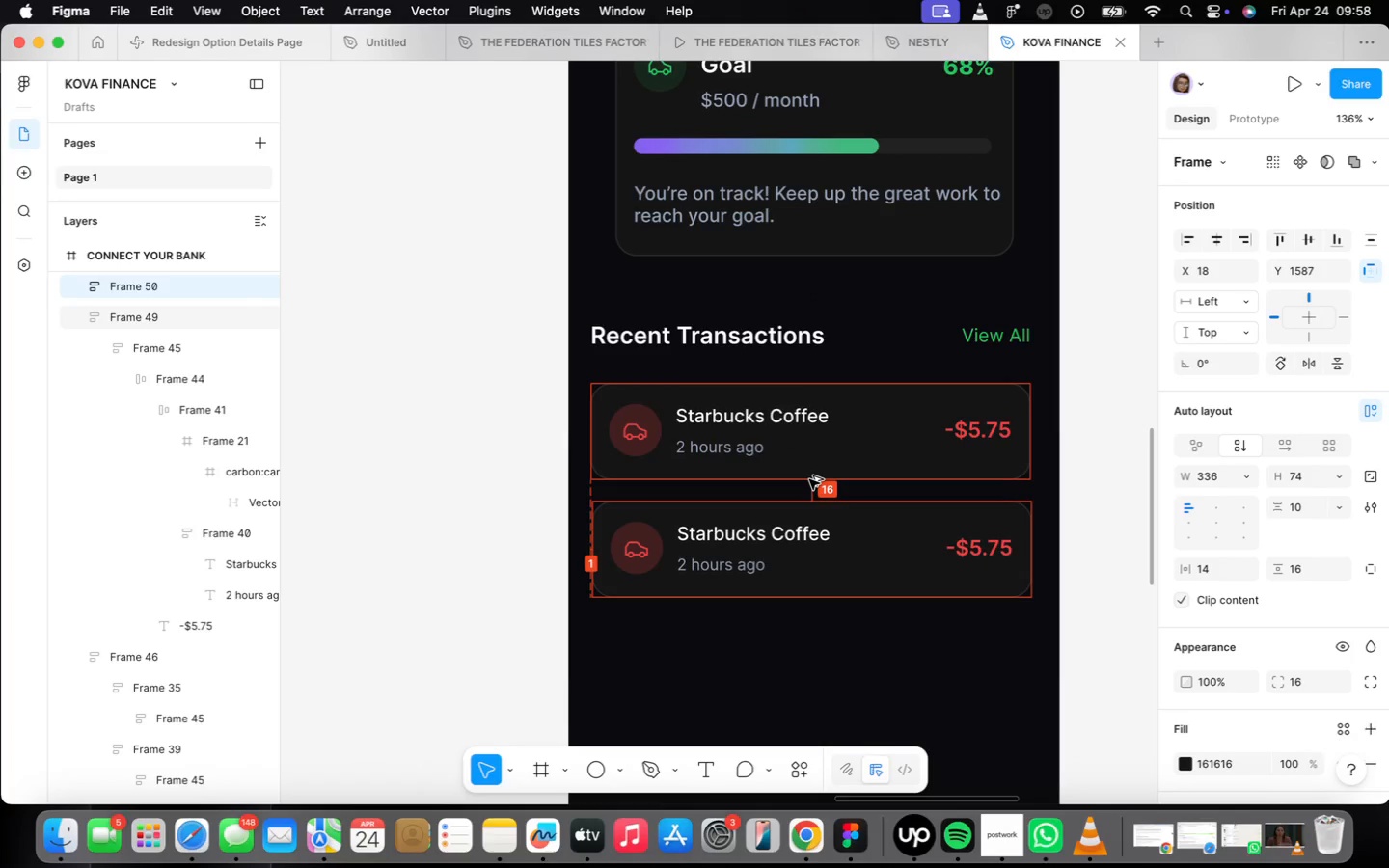 
key(Alt+ArrowLeft)
 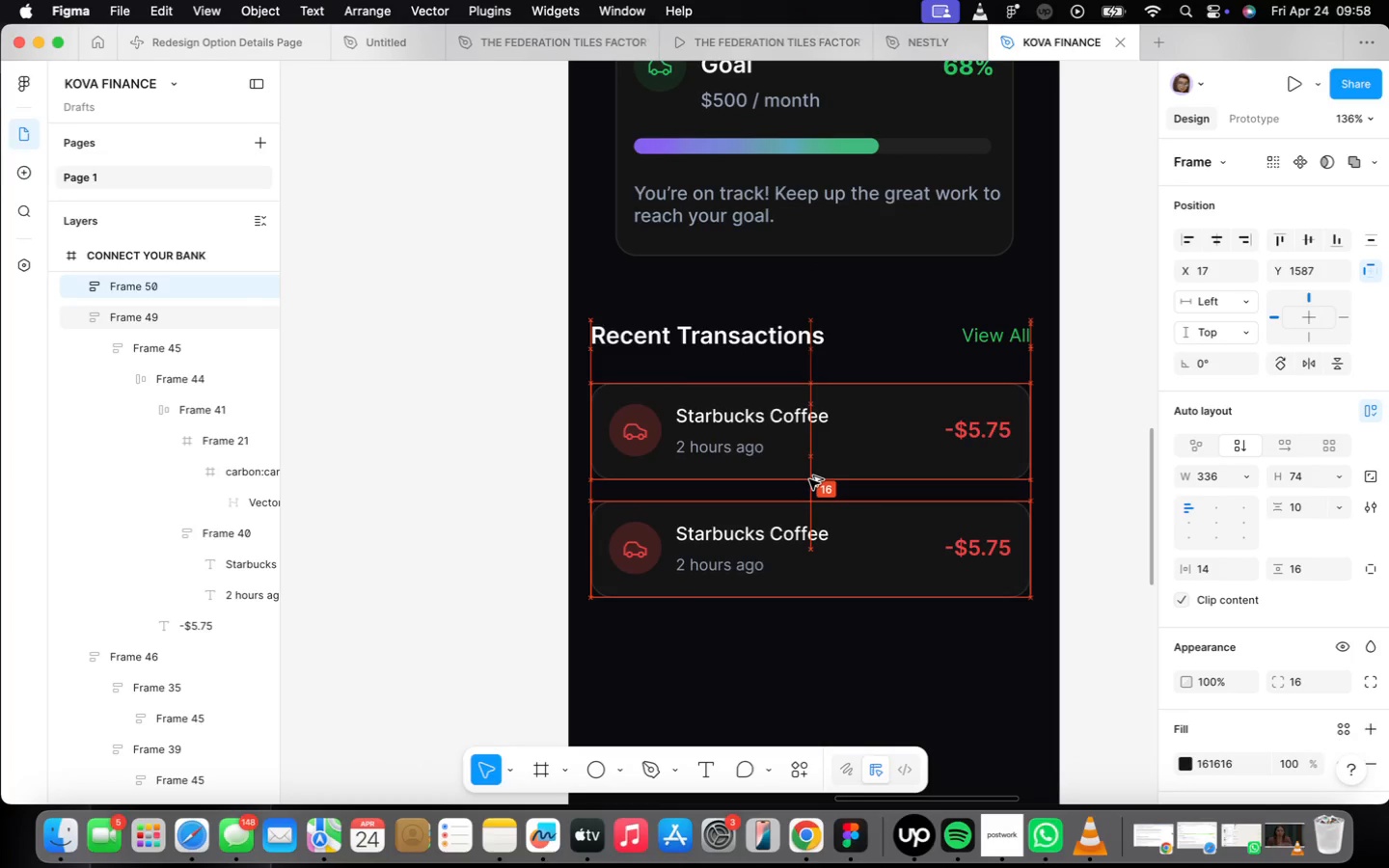 
key(Alt+OptionLeft)
 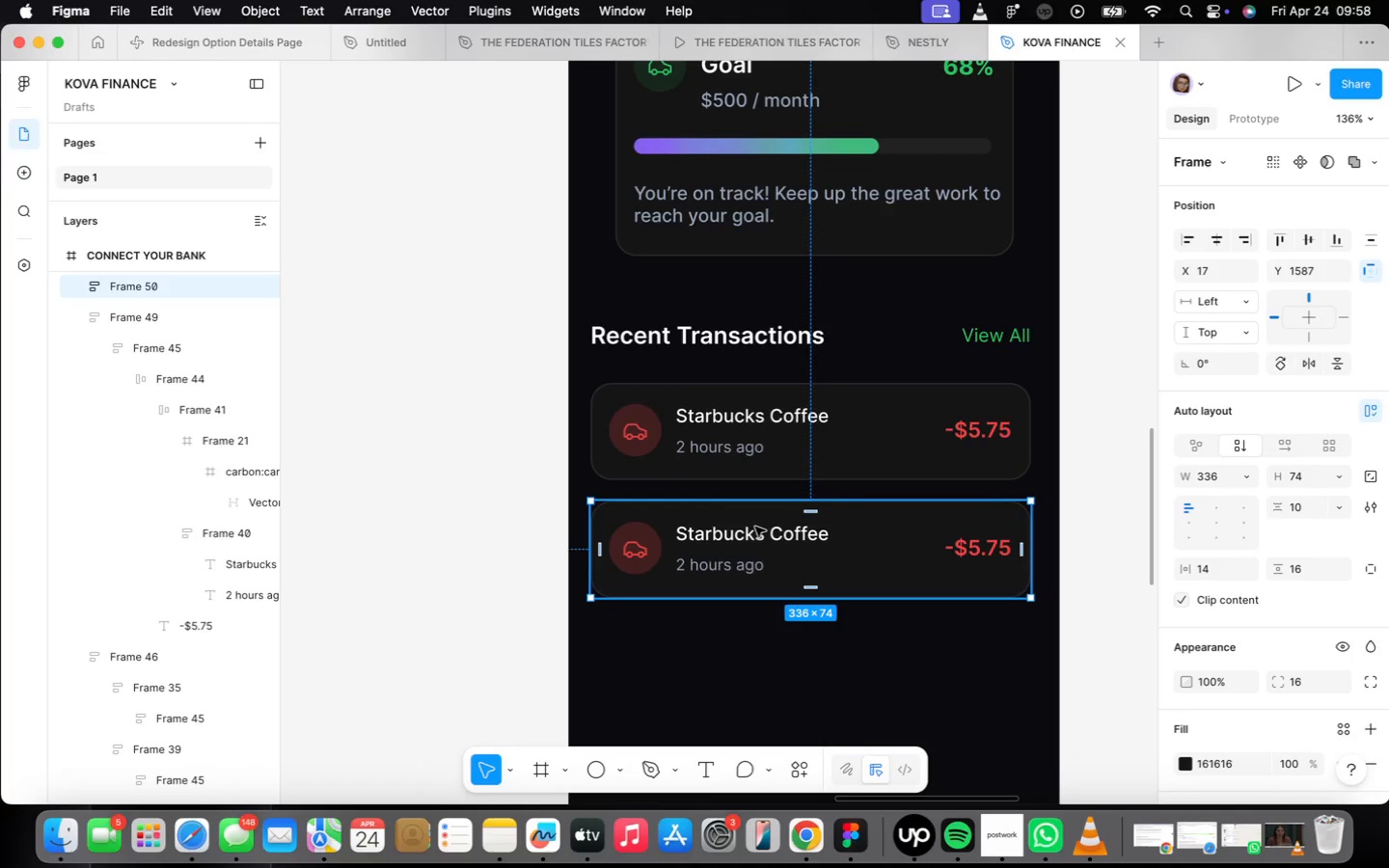 
double_click([757, 531])
 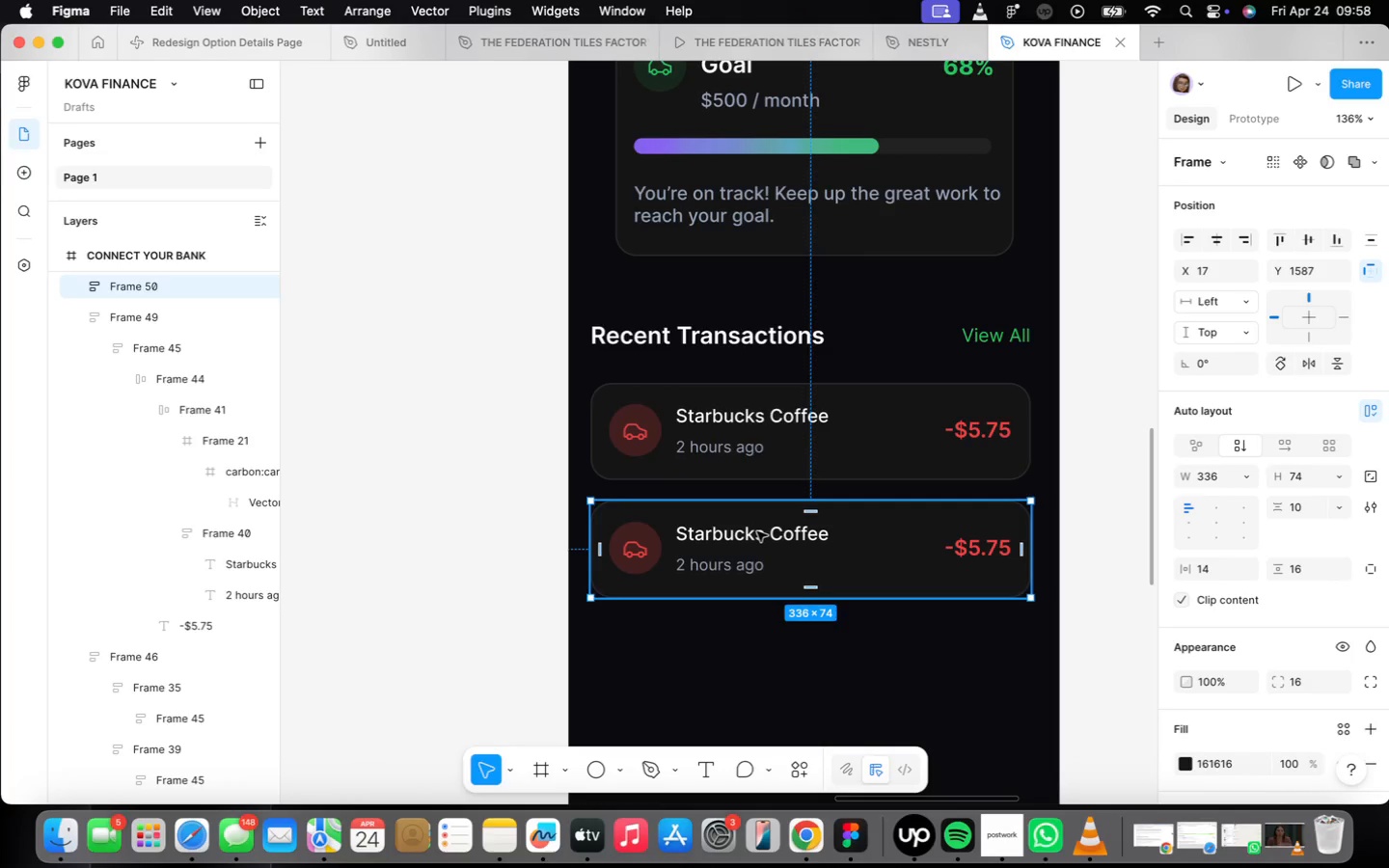 
triple_click([757, 531])
 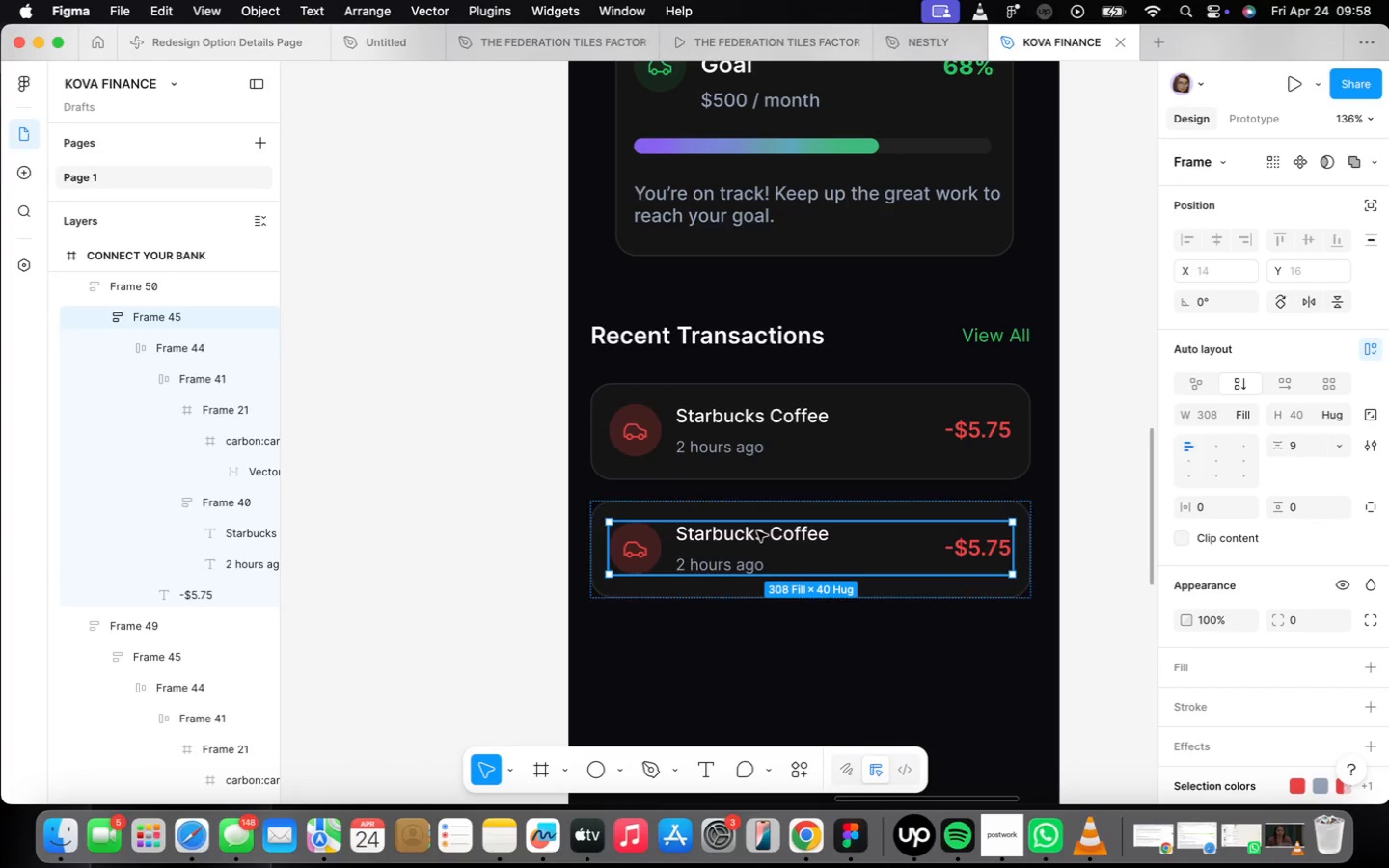 
triple_click([757, 531])
 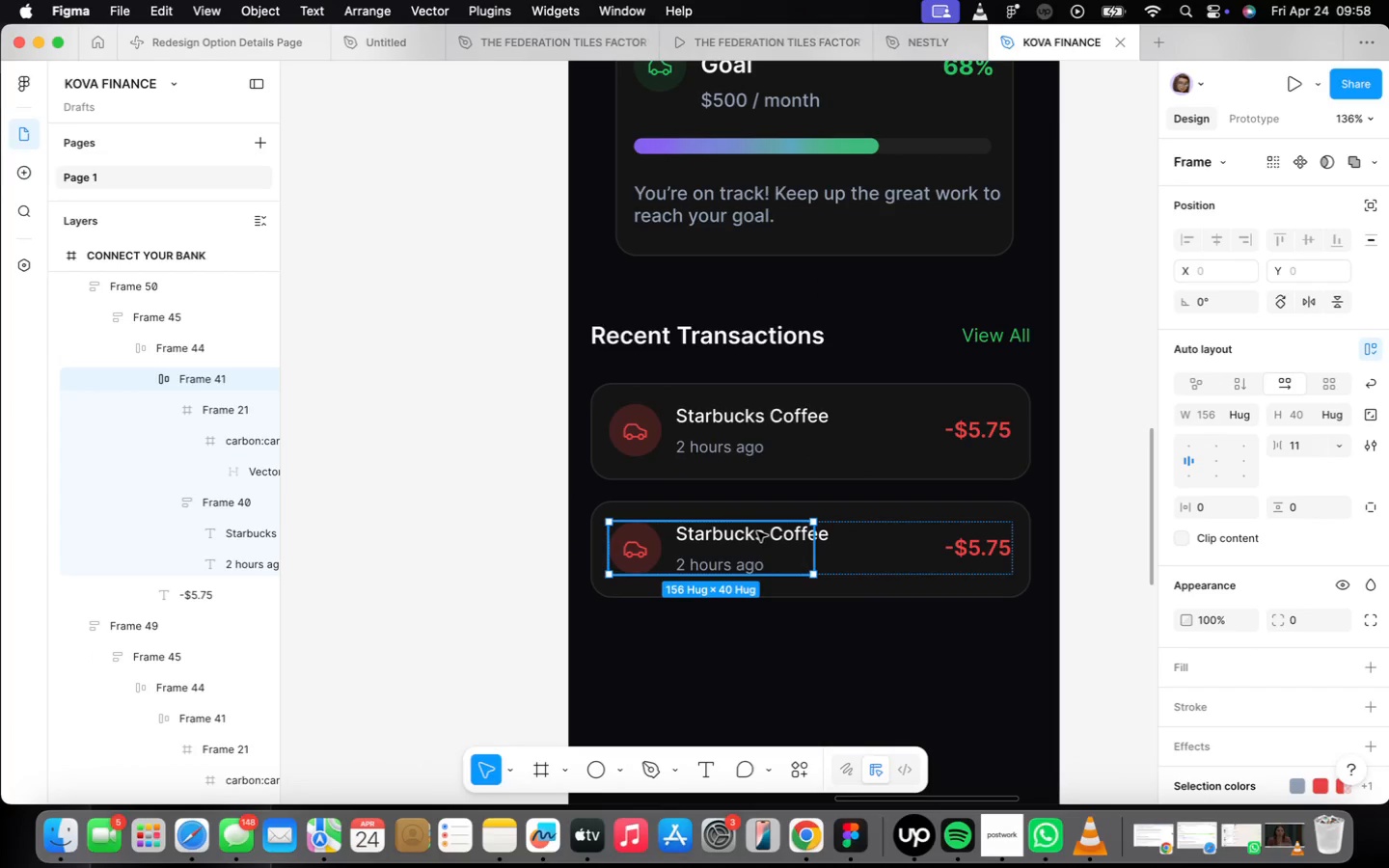 
triple_click([757, 531])
 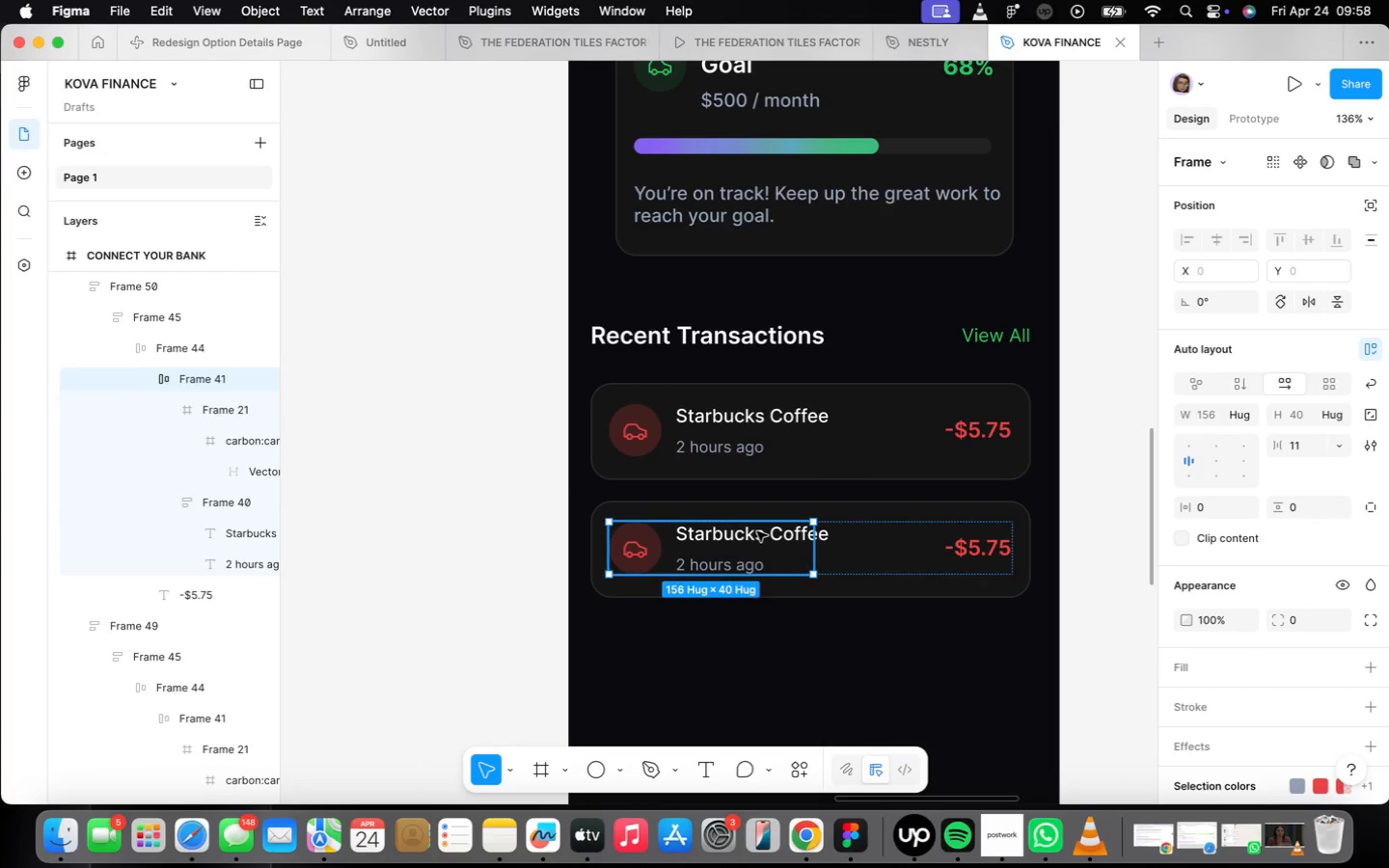 
triple_click([757, 531])
 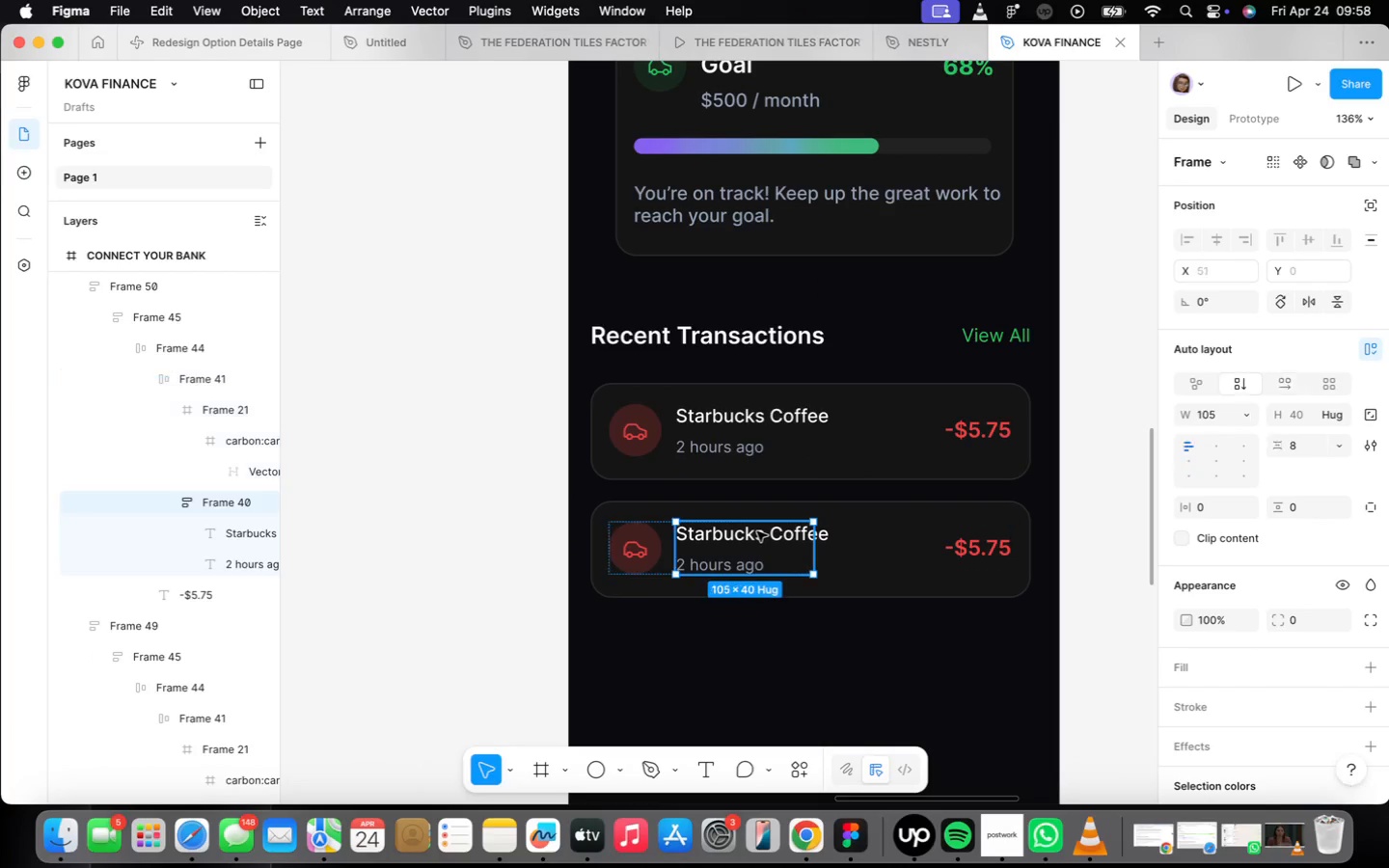 
triple_click([757, 531])
 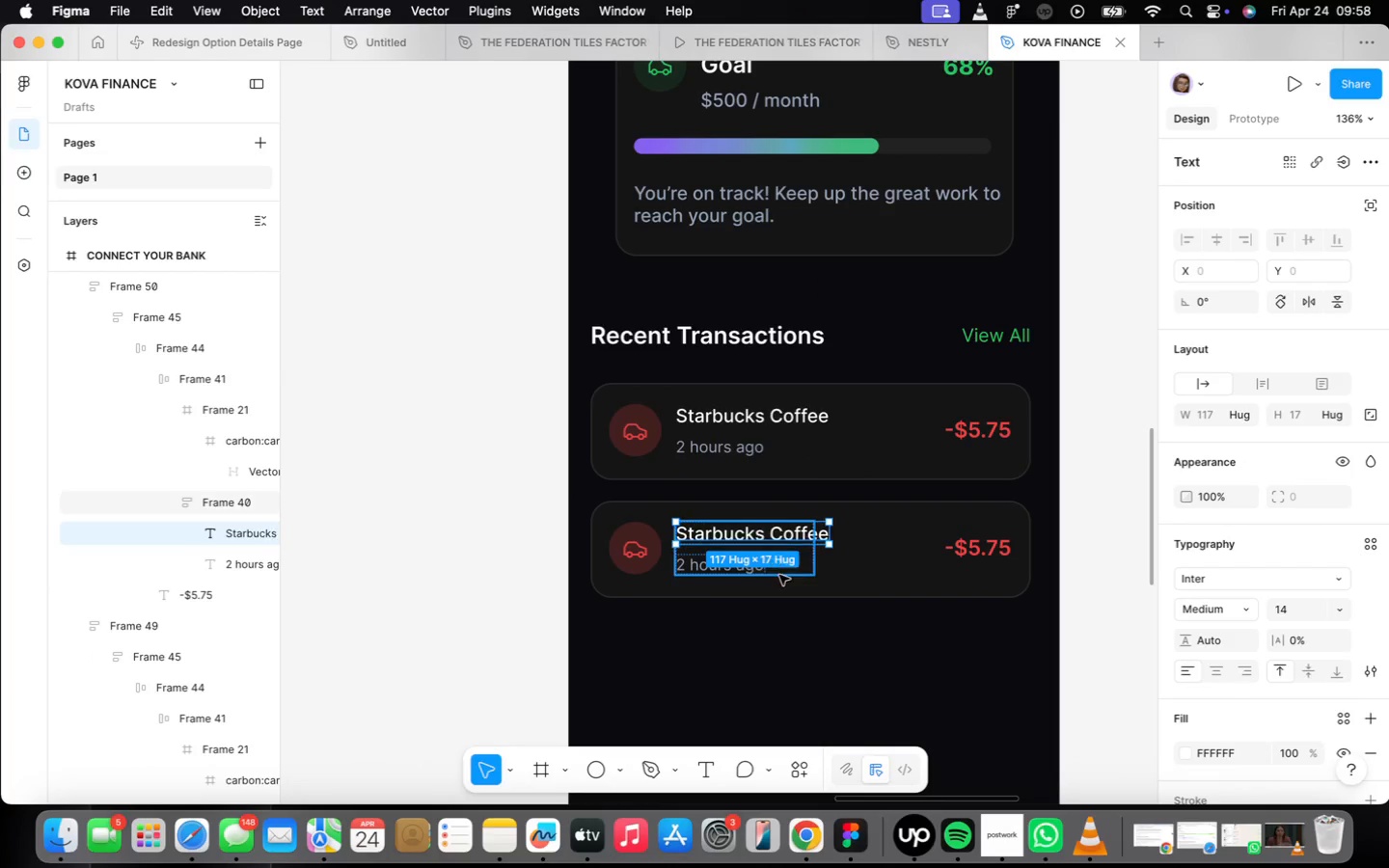 
left_click([780, 573])
 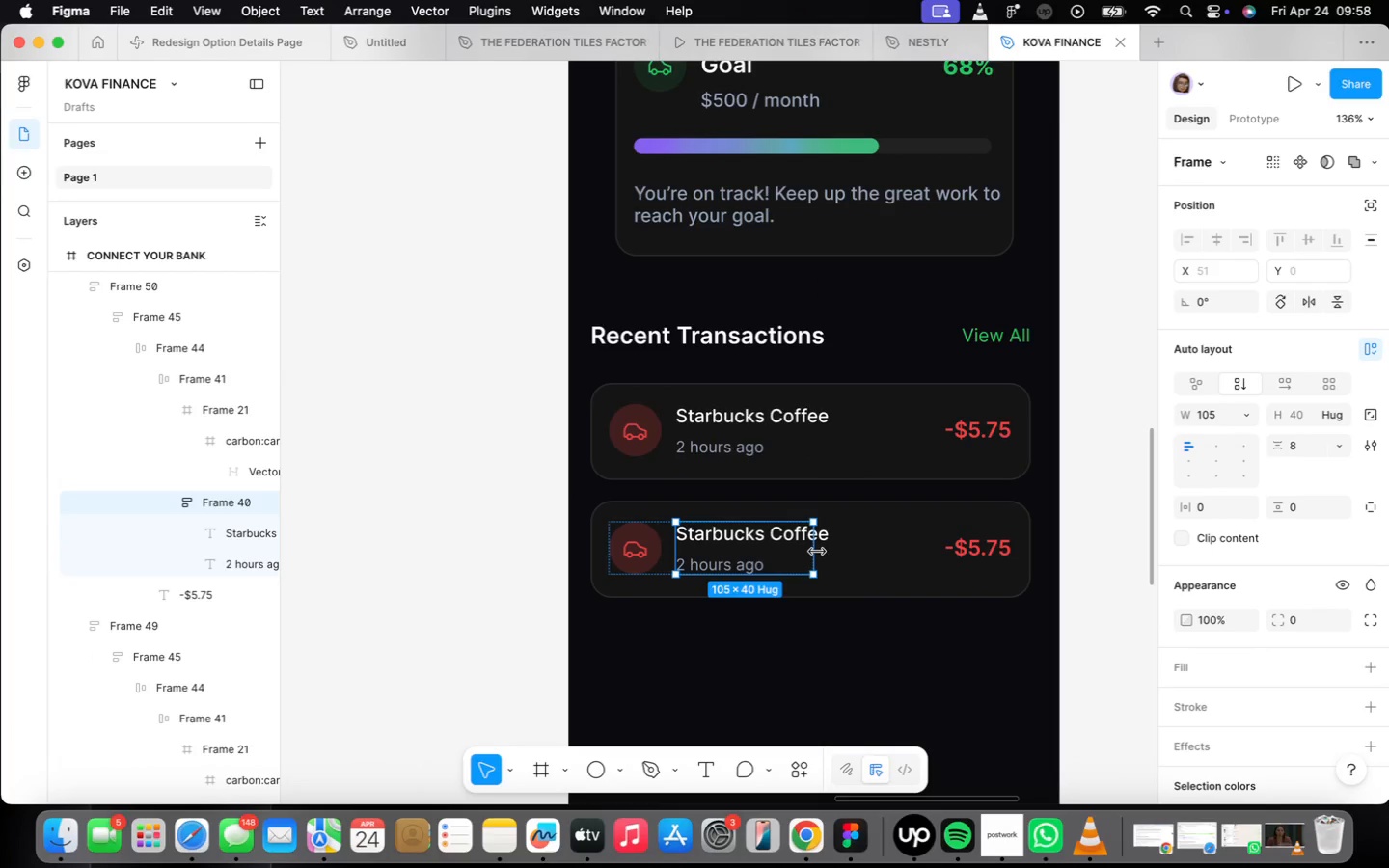 
left_click_drag(start_coordinate=[817, 552], to_coordinate=[828, 554])
 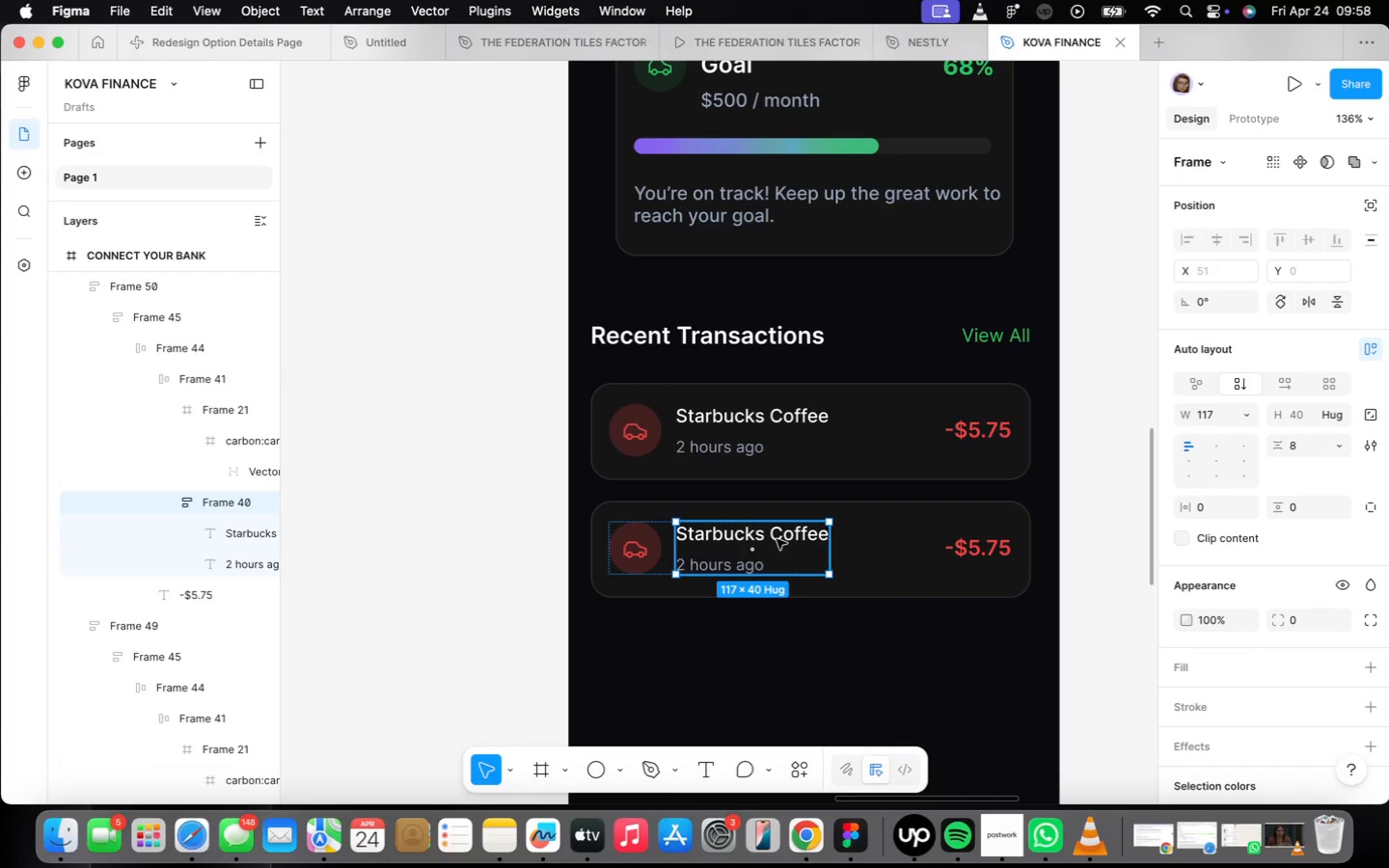 
double_click([776, 539])
 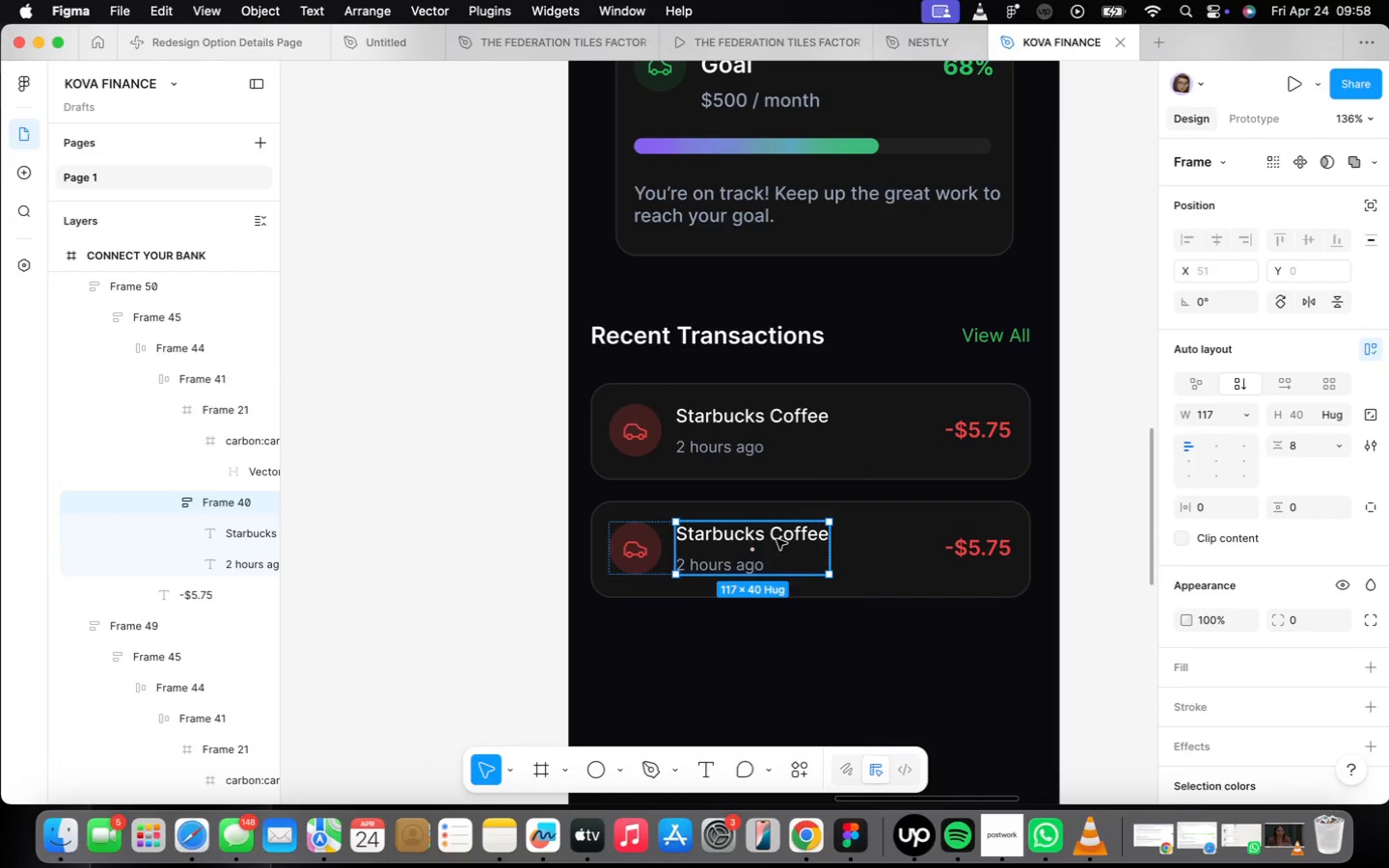 
triple_click([776, 539])
 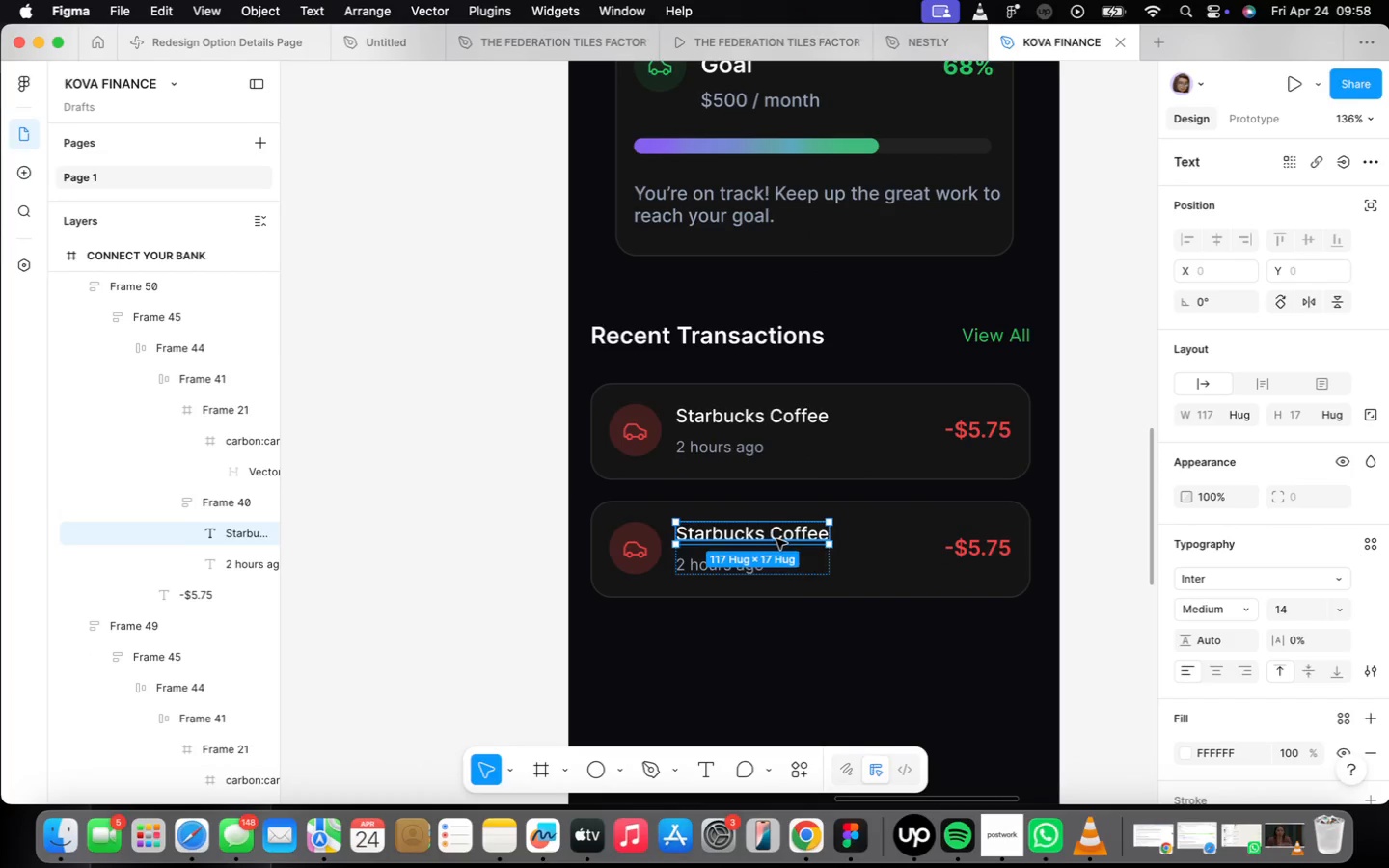 
triple_click([776, 539])
 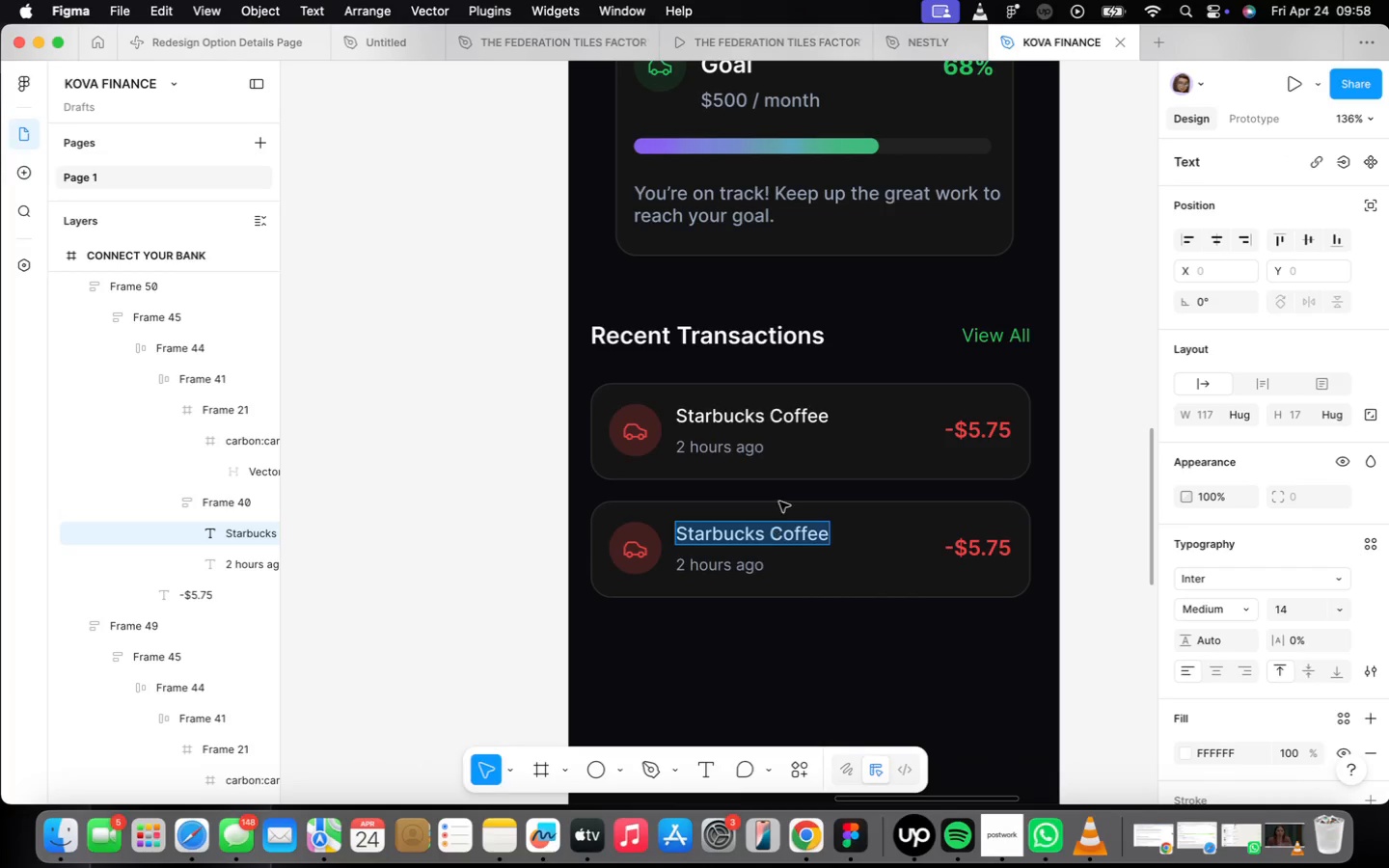 
type(Mon)
 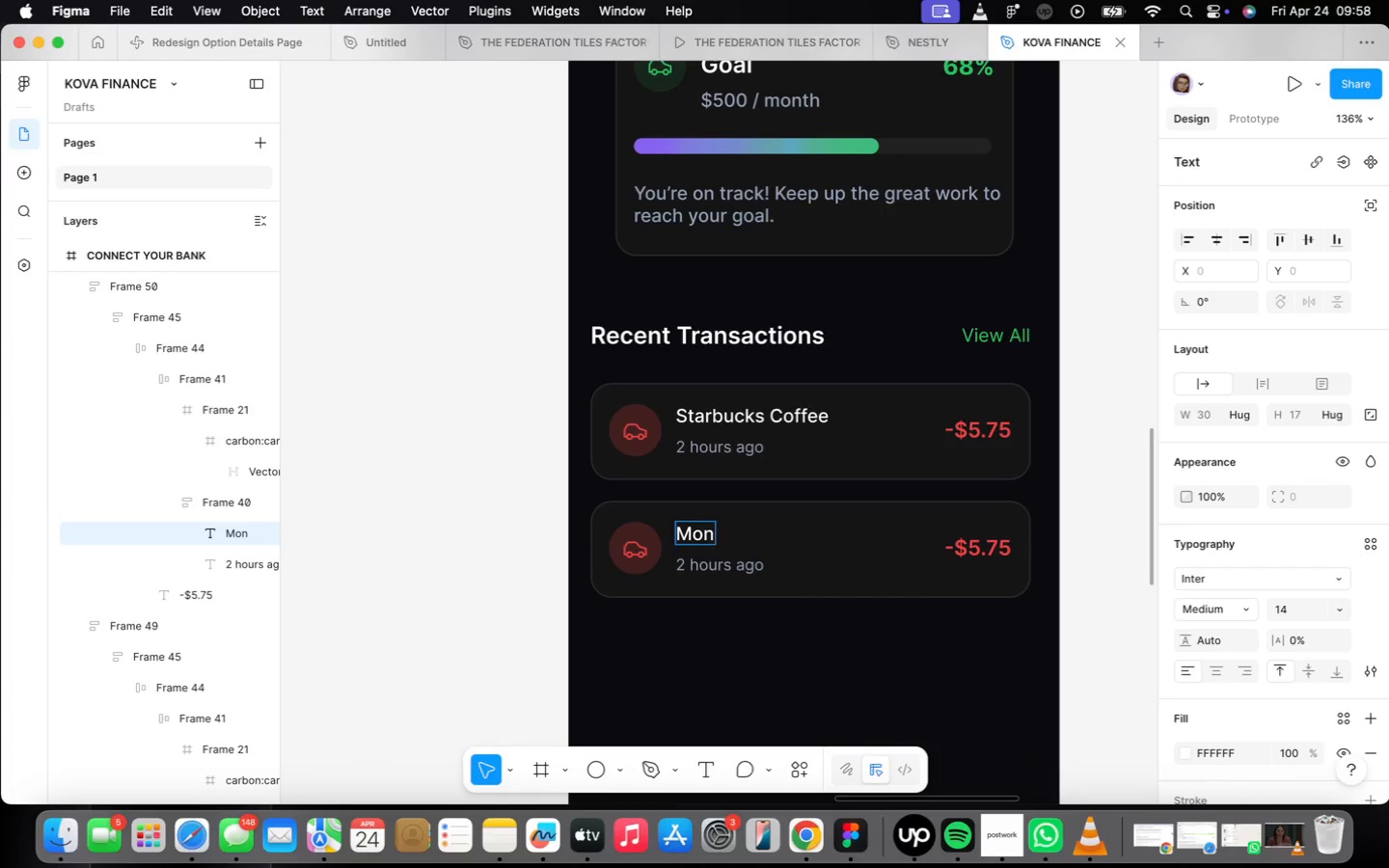 
type(thly Salary)
 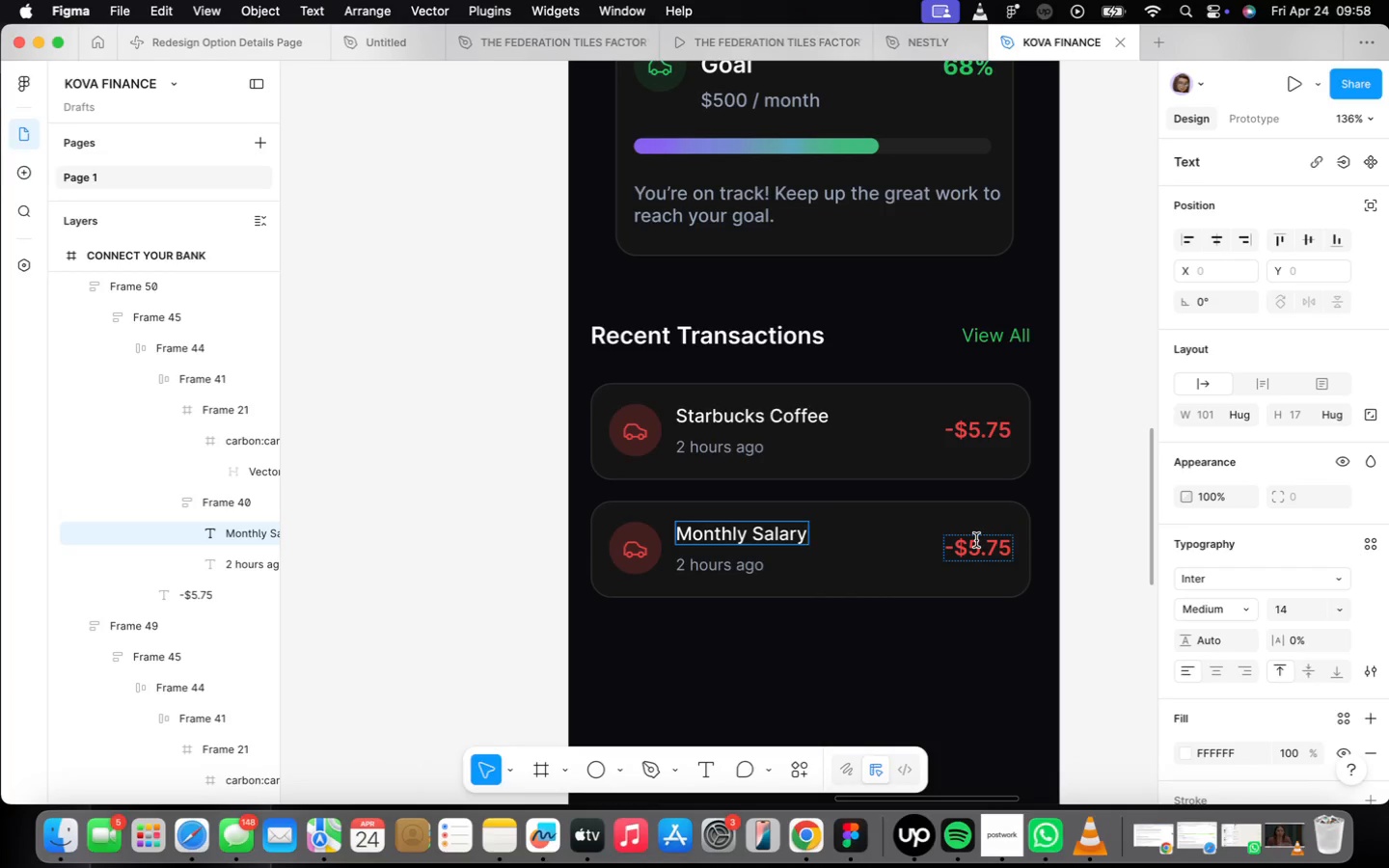 
left_click_drag(start_coordinate=[971, 549], to_coordinate=[1050, 556])
 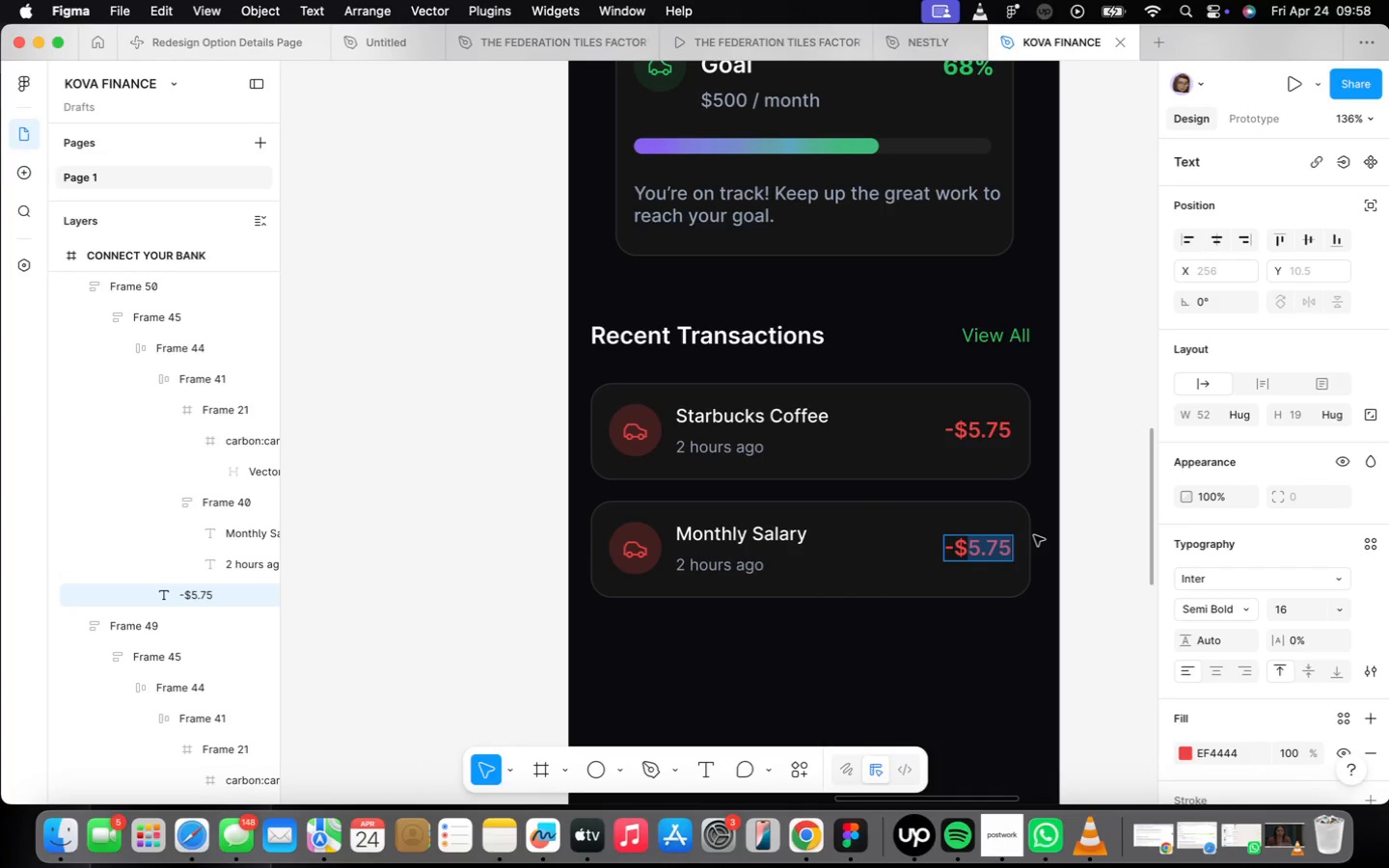 
type(3,750.00)
 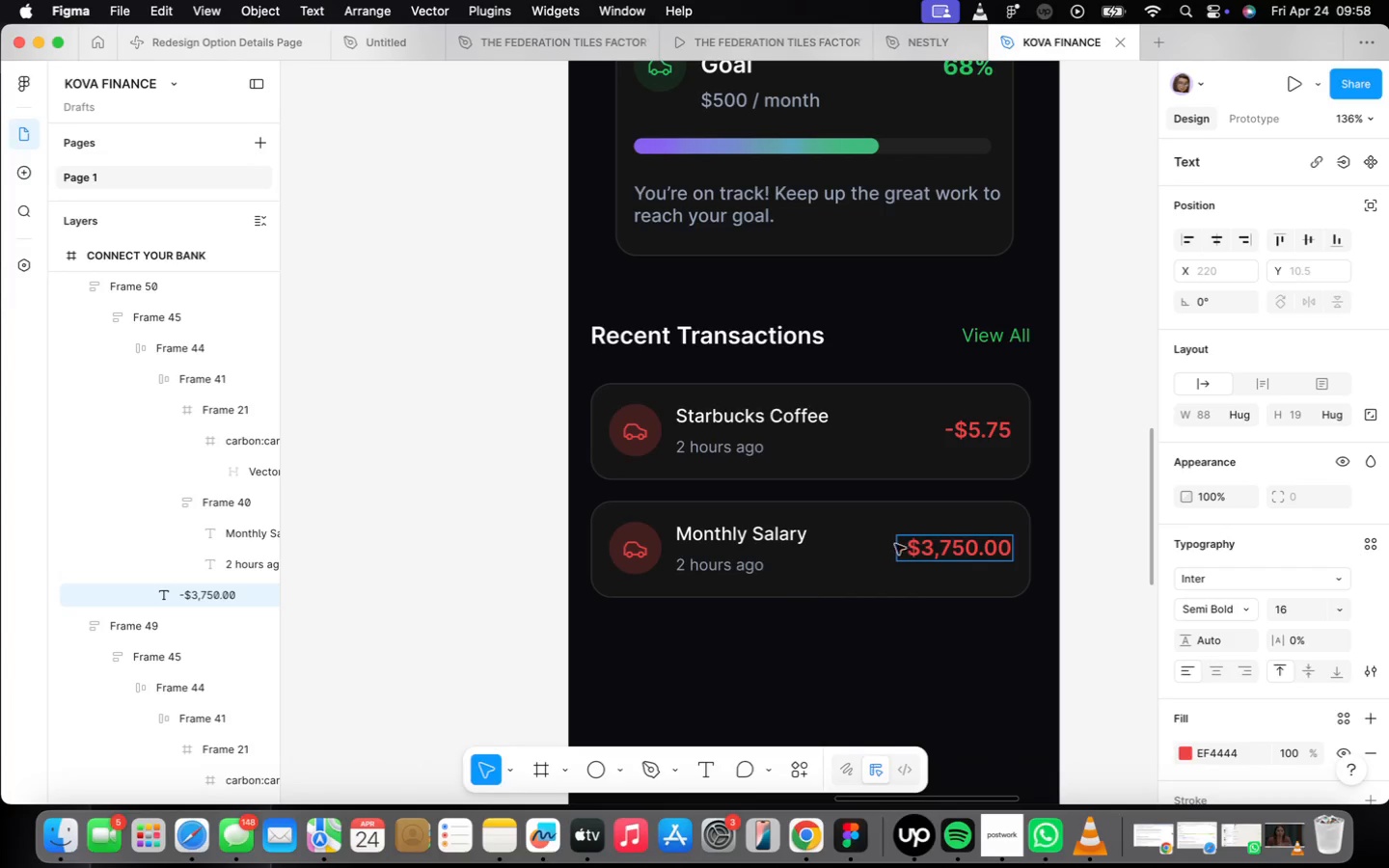 
double_click([910, 552])
 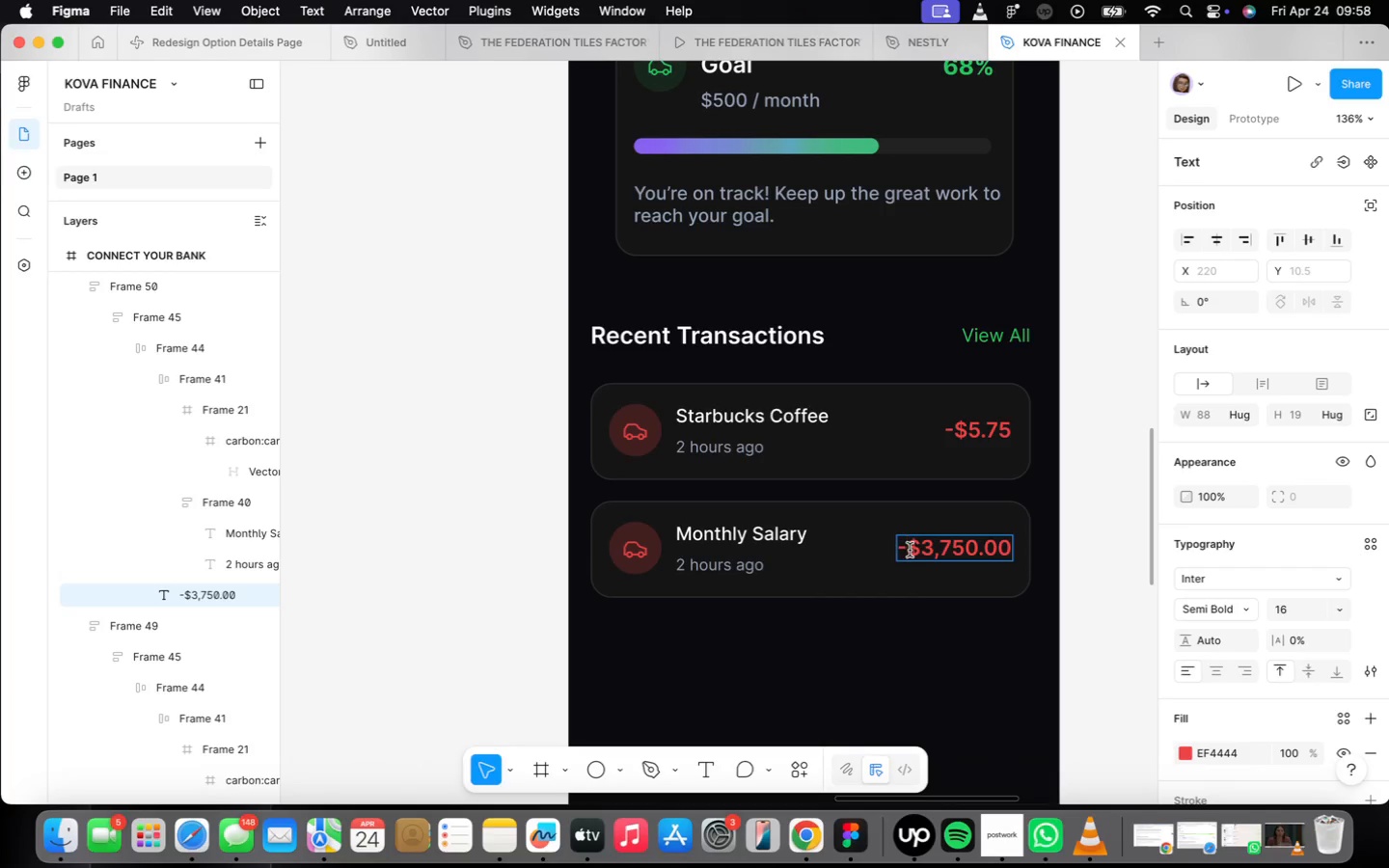 
key(Backspace)
 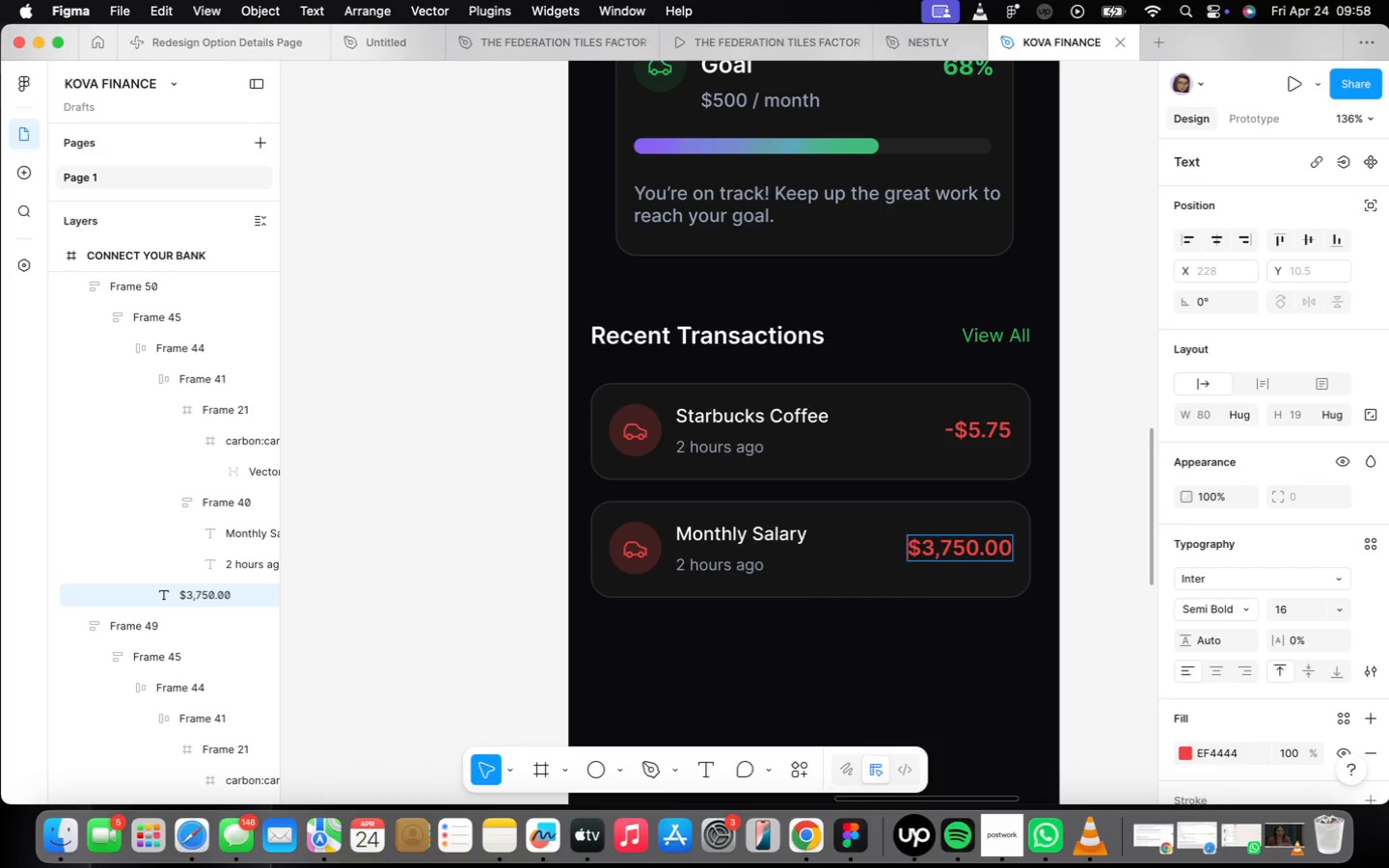 
key(Shift+ShiftLeft)
 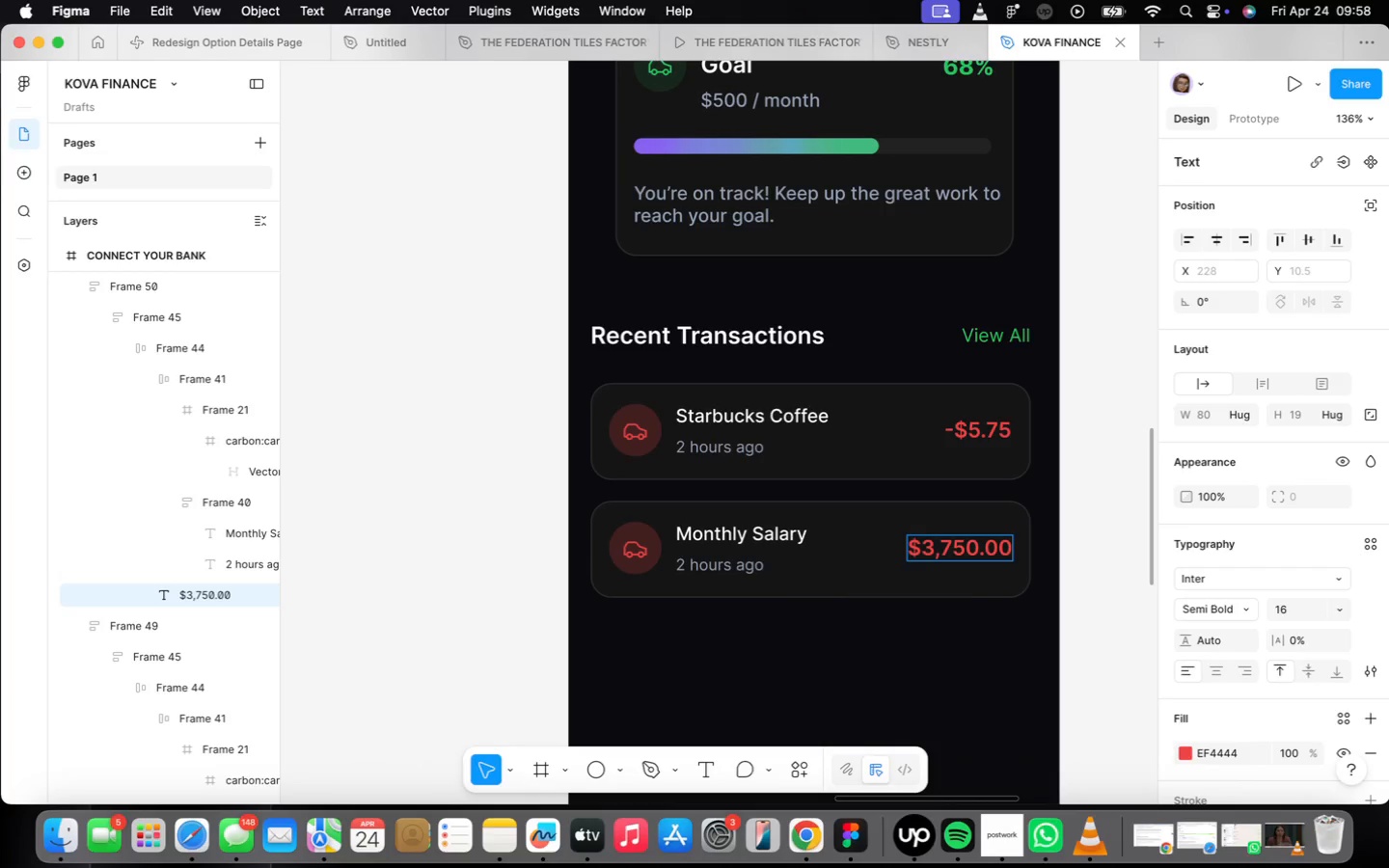 
key(Shift+Equal)
 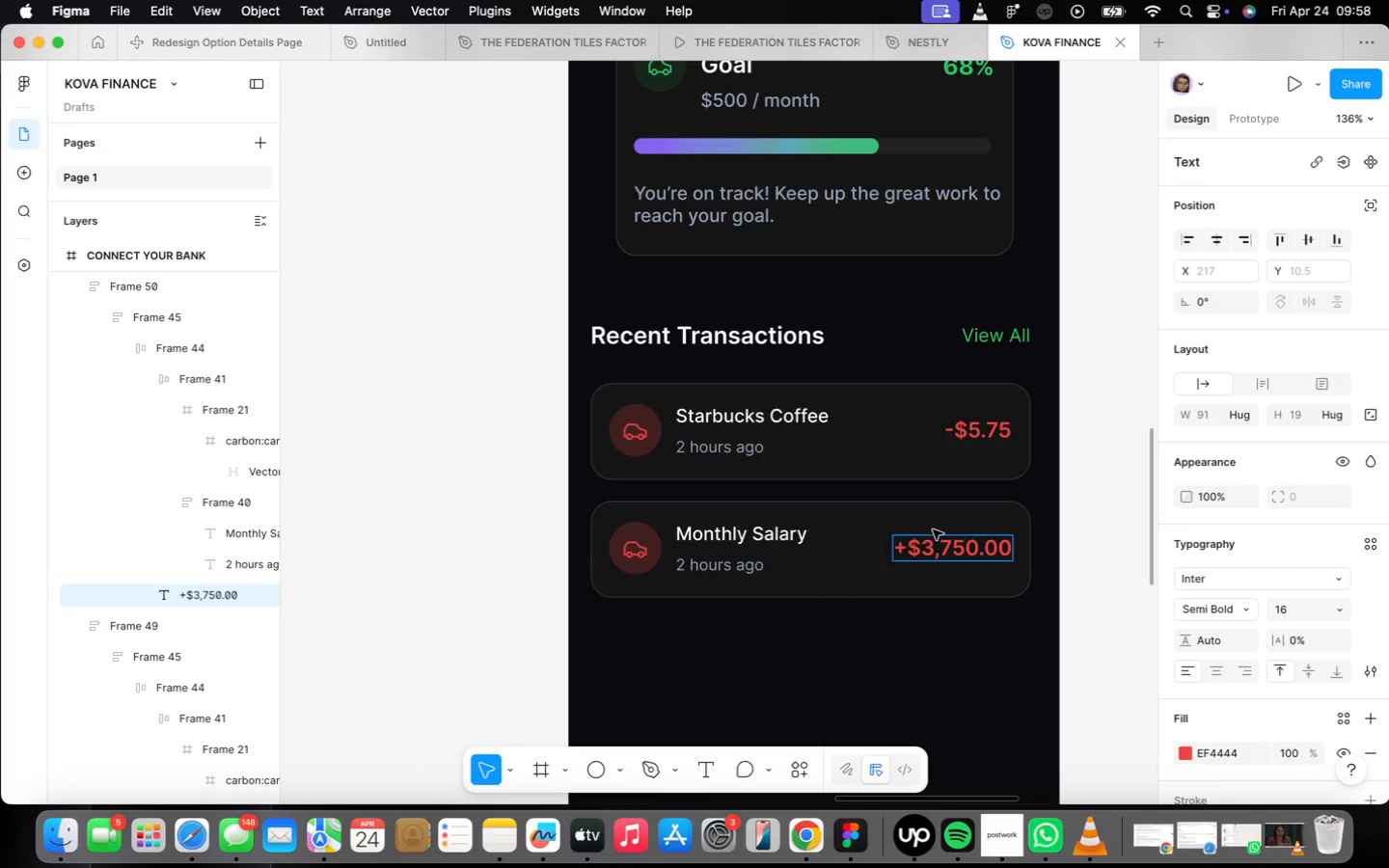 
left_click_drag(start_coordinate=[953, 597], to_coordinate=[950, 592])
 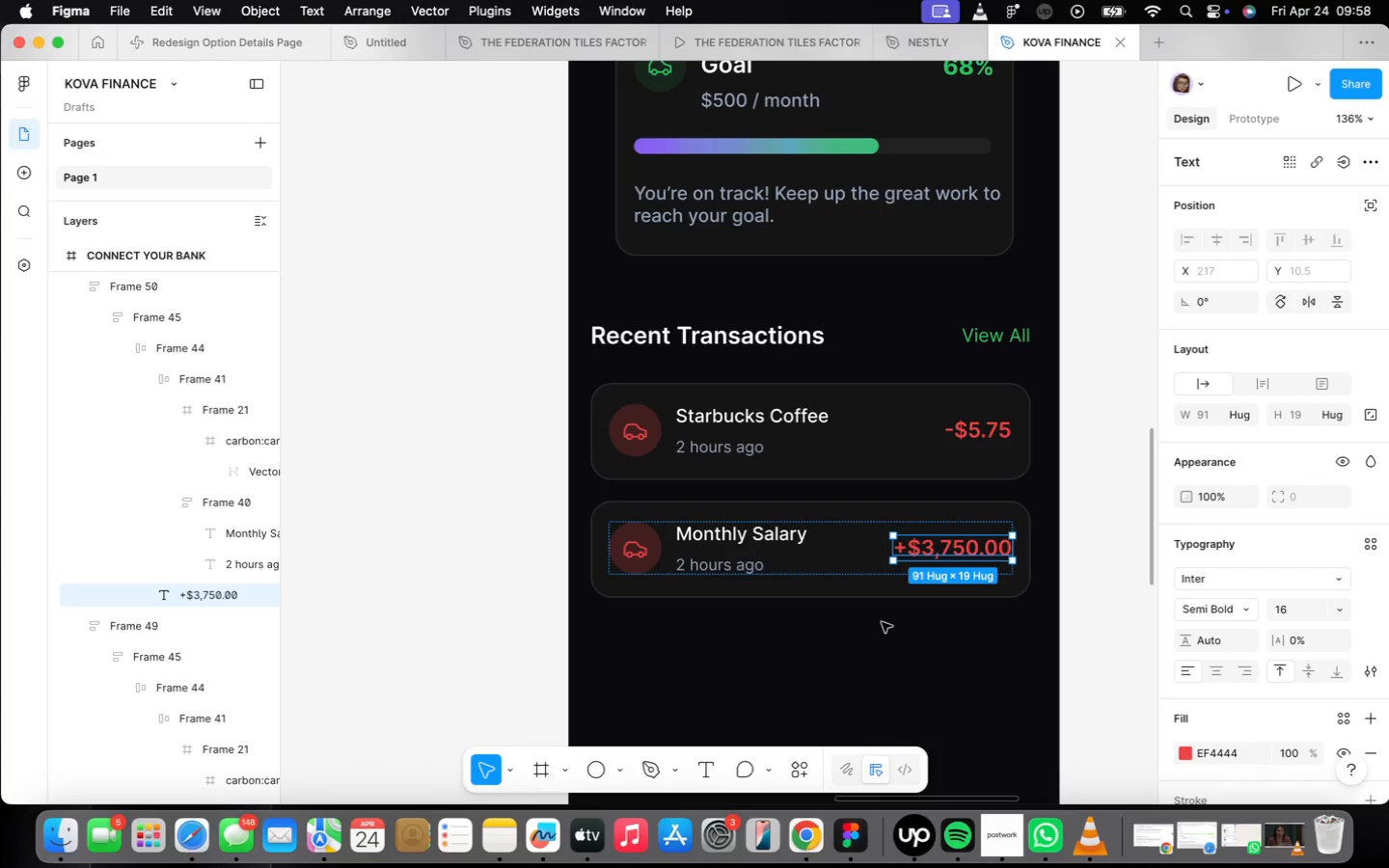 
left_click([874, 598])
 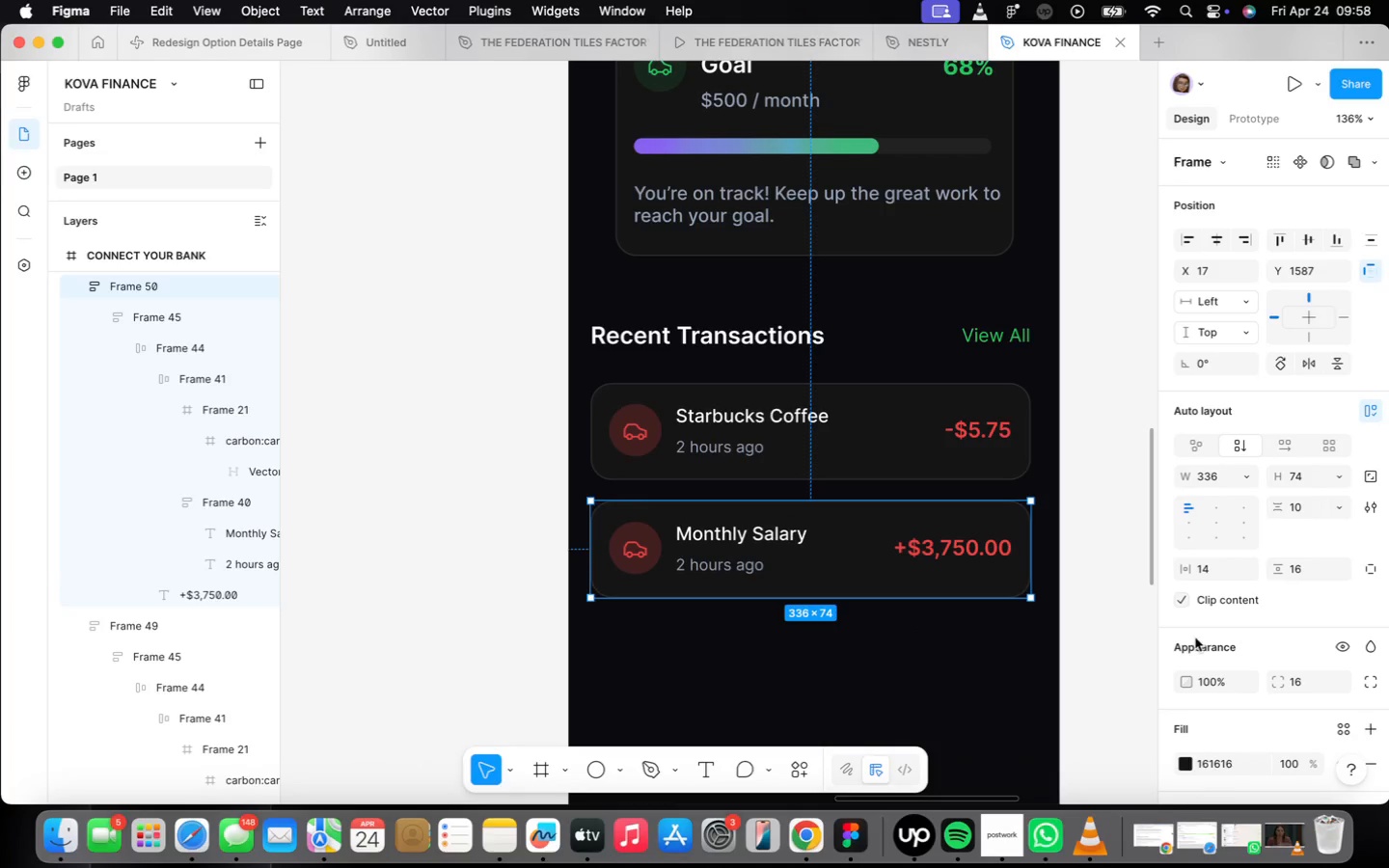 
scroll: coordinate [1223, 628], scroll_direction: down, amount: 33.0
 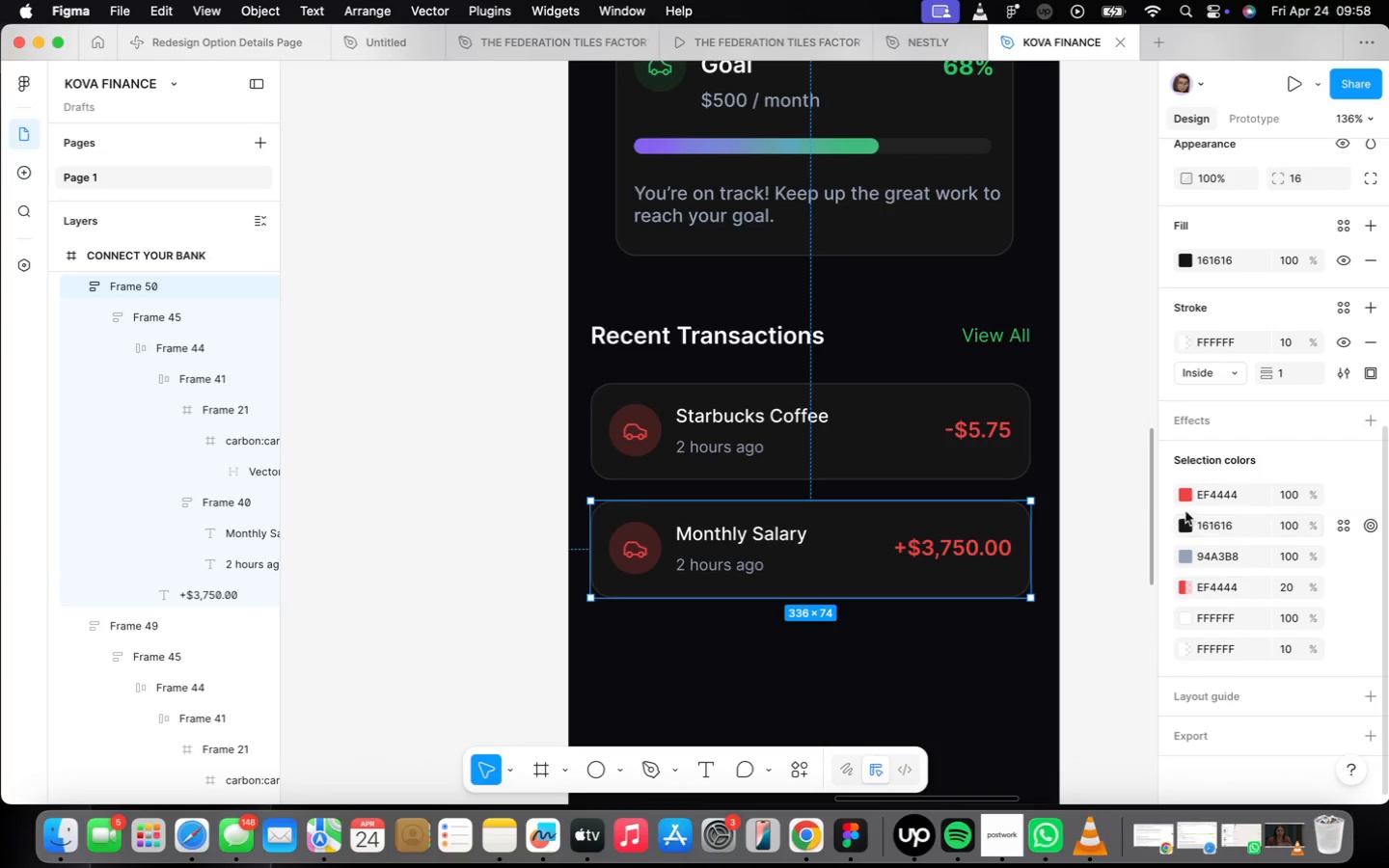 
left_click([1185, 501])
 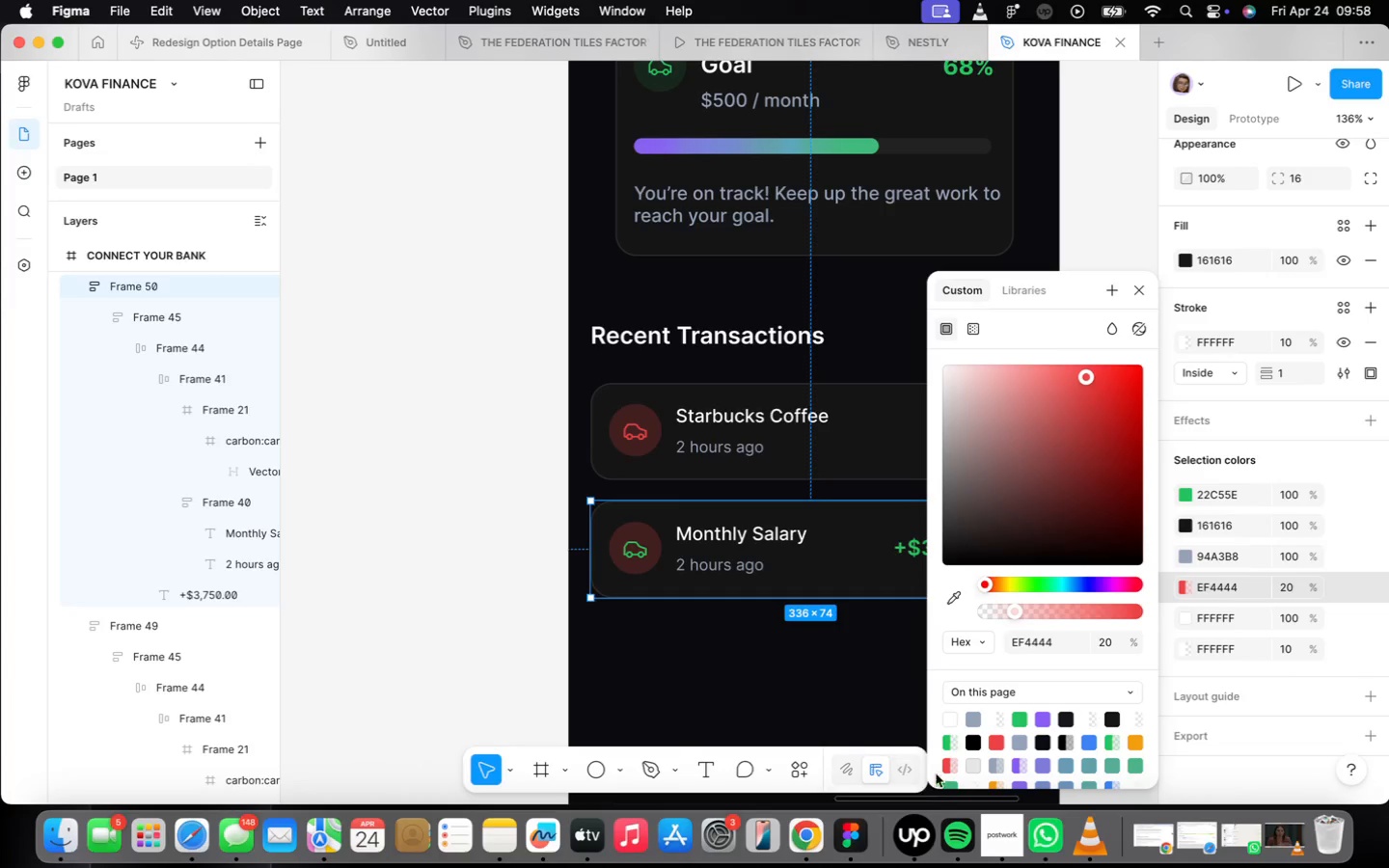 
left_click([955, 740])
 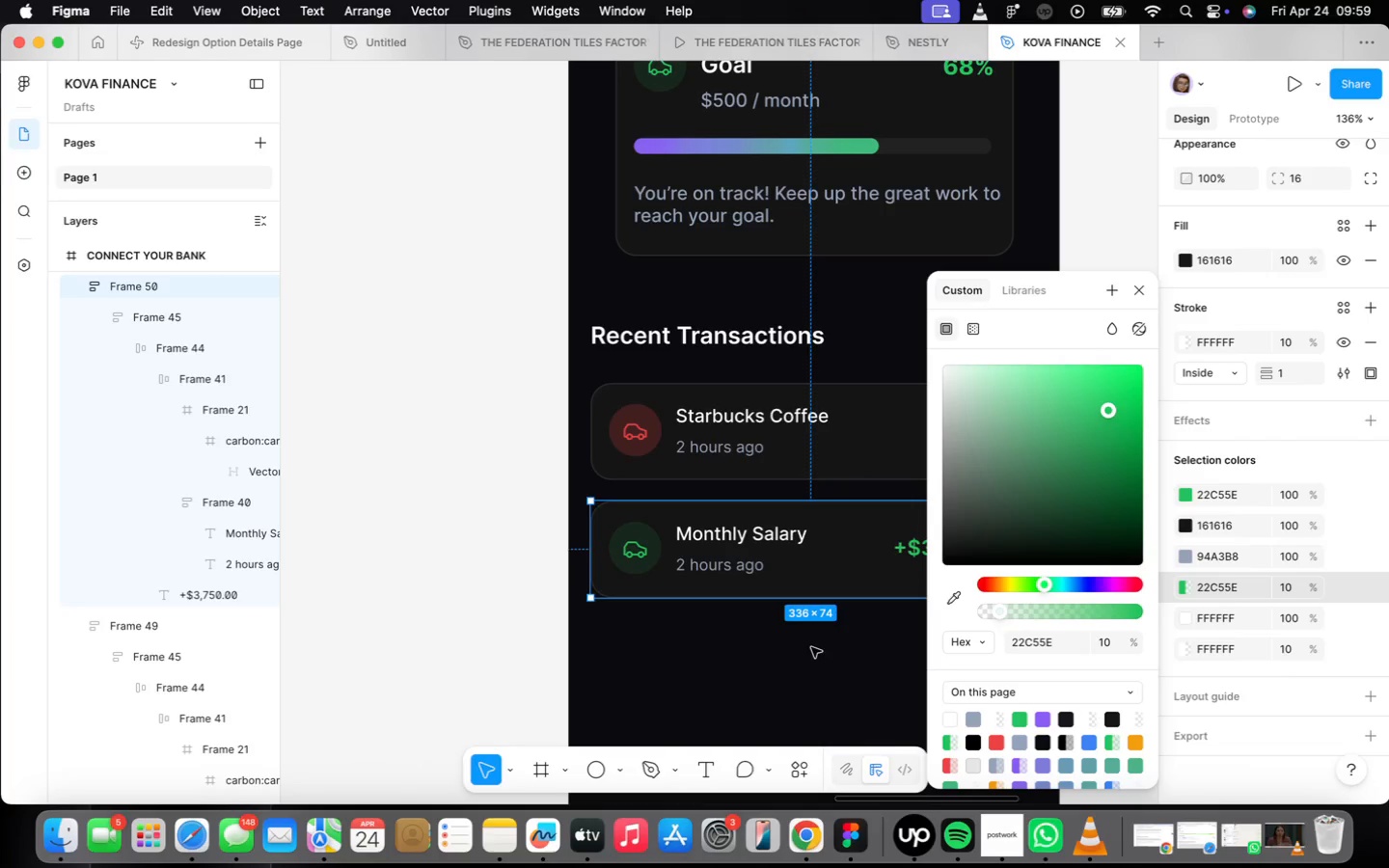 
left_click([762, 633])
 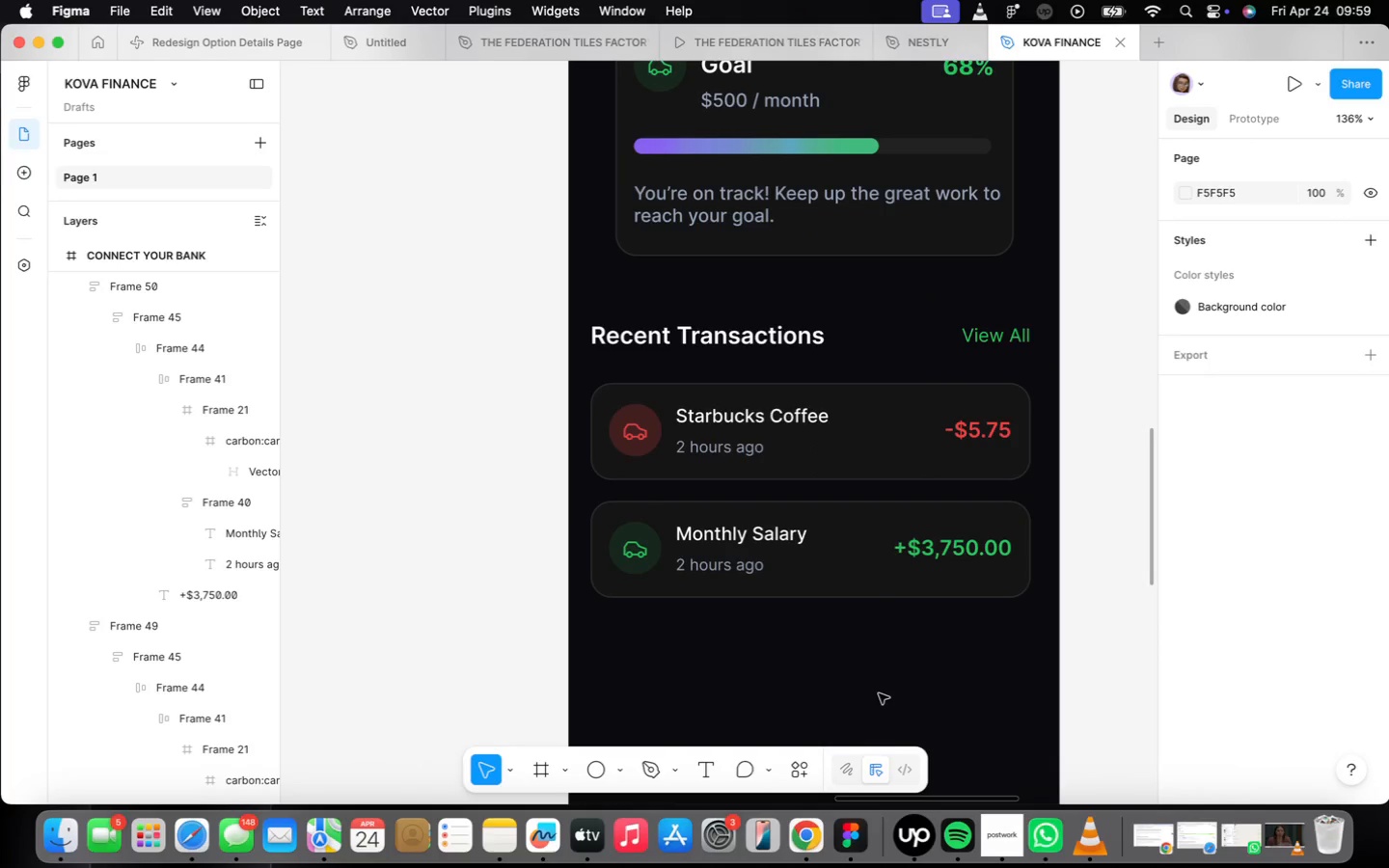 
left_click([865, 589])
 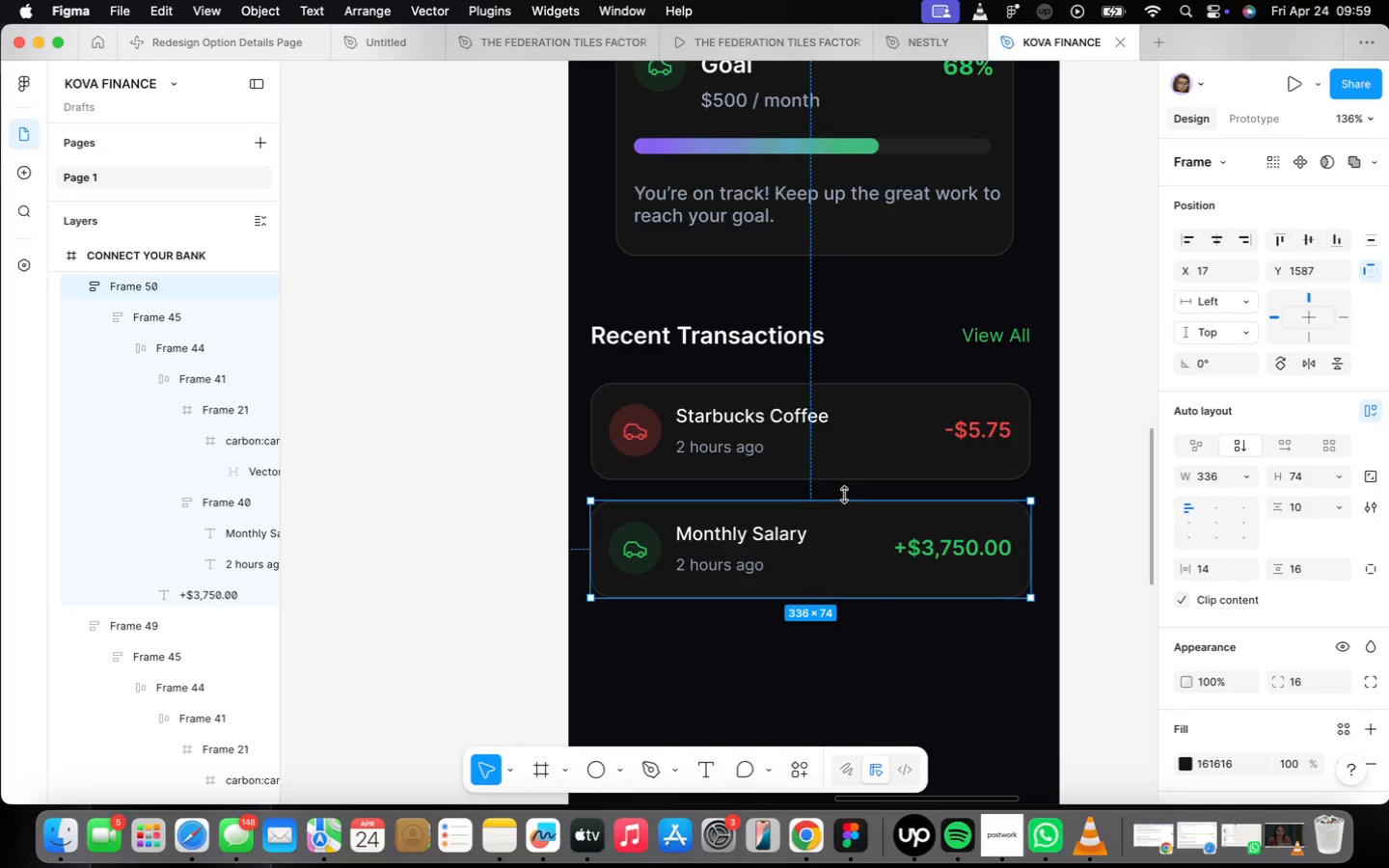 
hold_key(key=ShiftLeft, duration=0.52)
left_click([832, 463])
 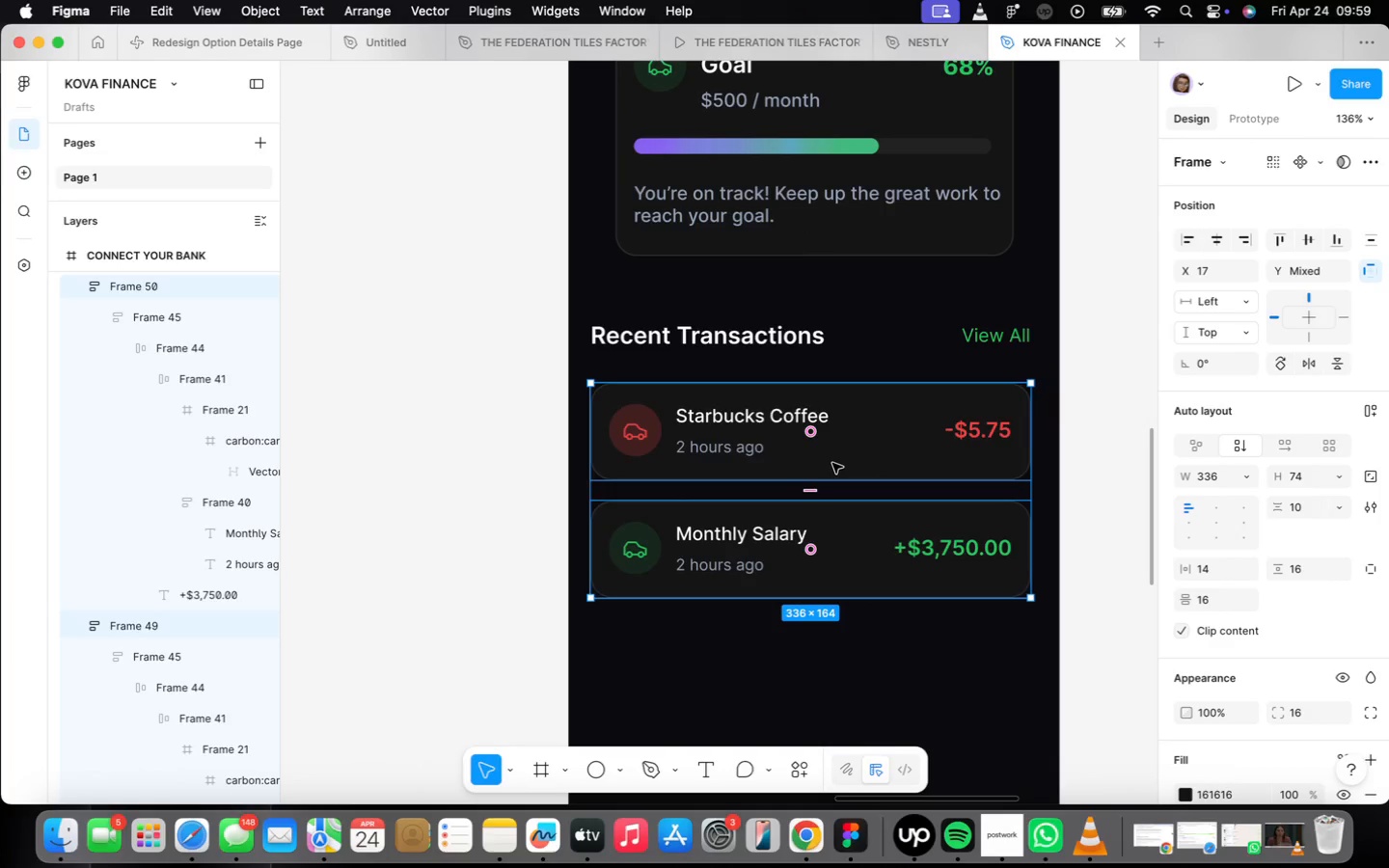 
key(Shift+ShiftLeft)
 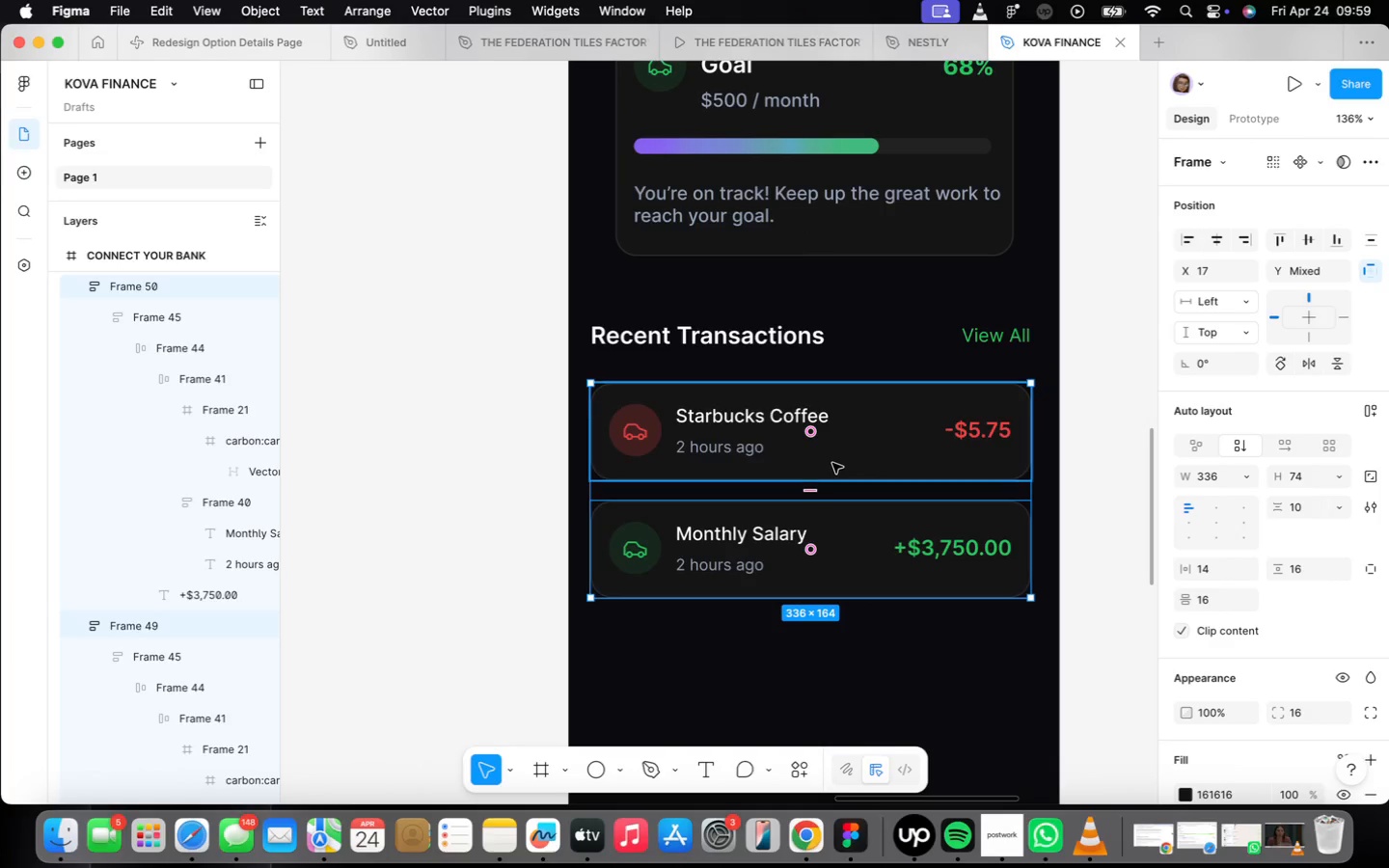 
key(Shift+A)
 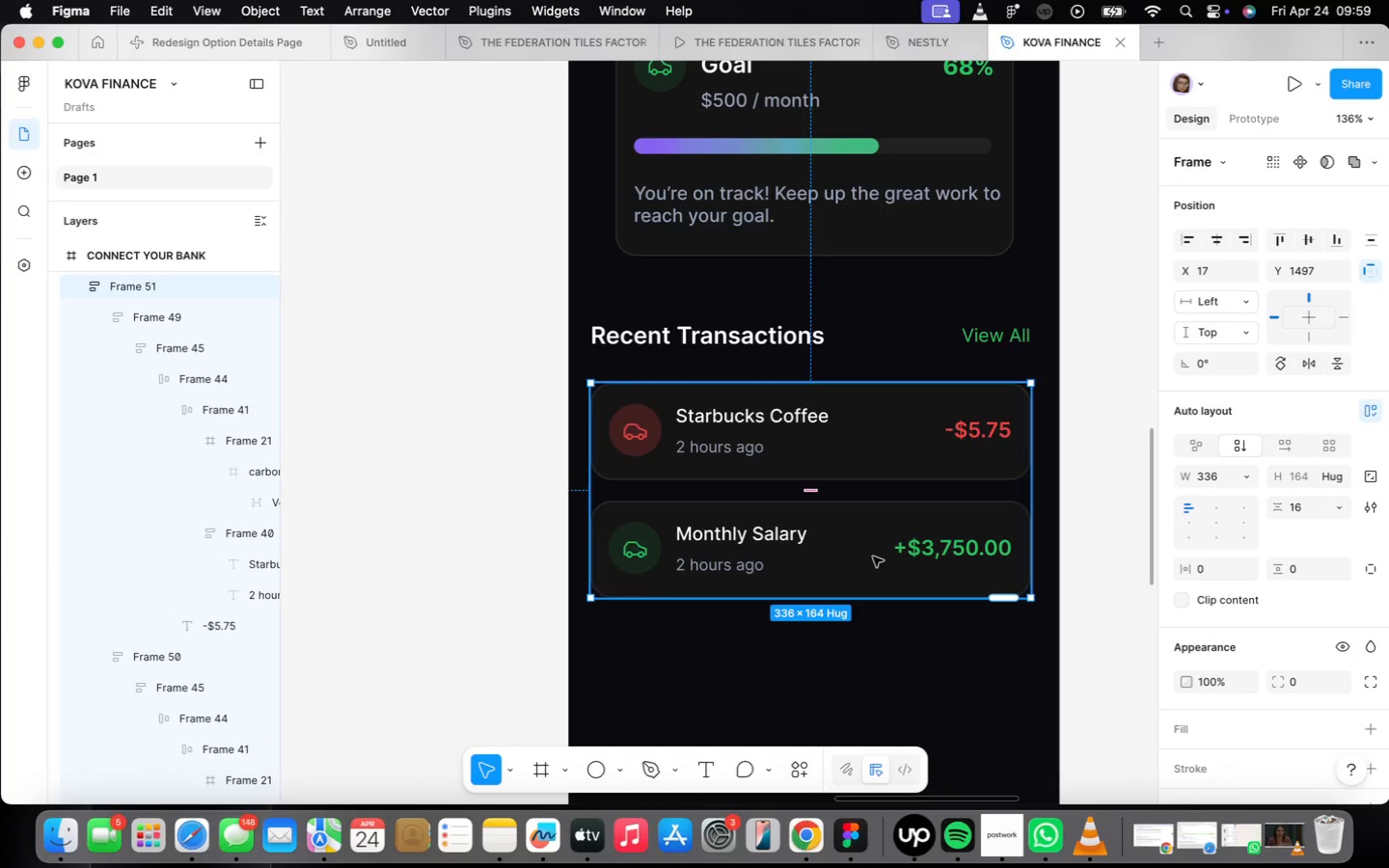 
left_click([1005, 842])